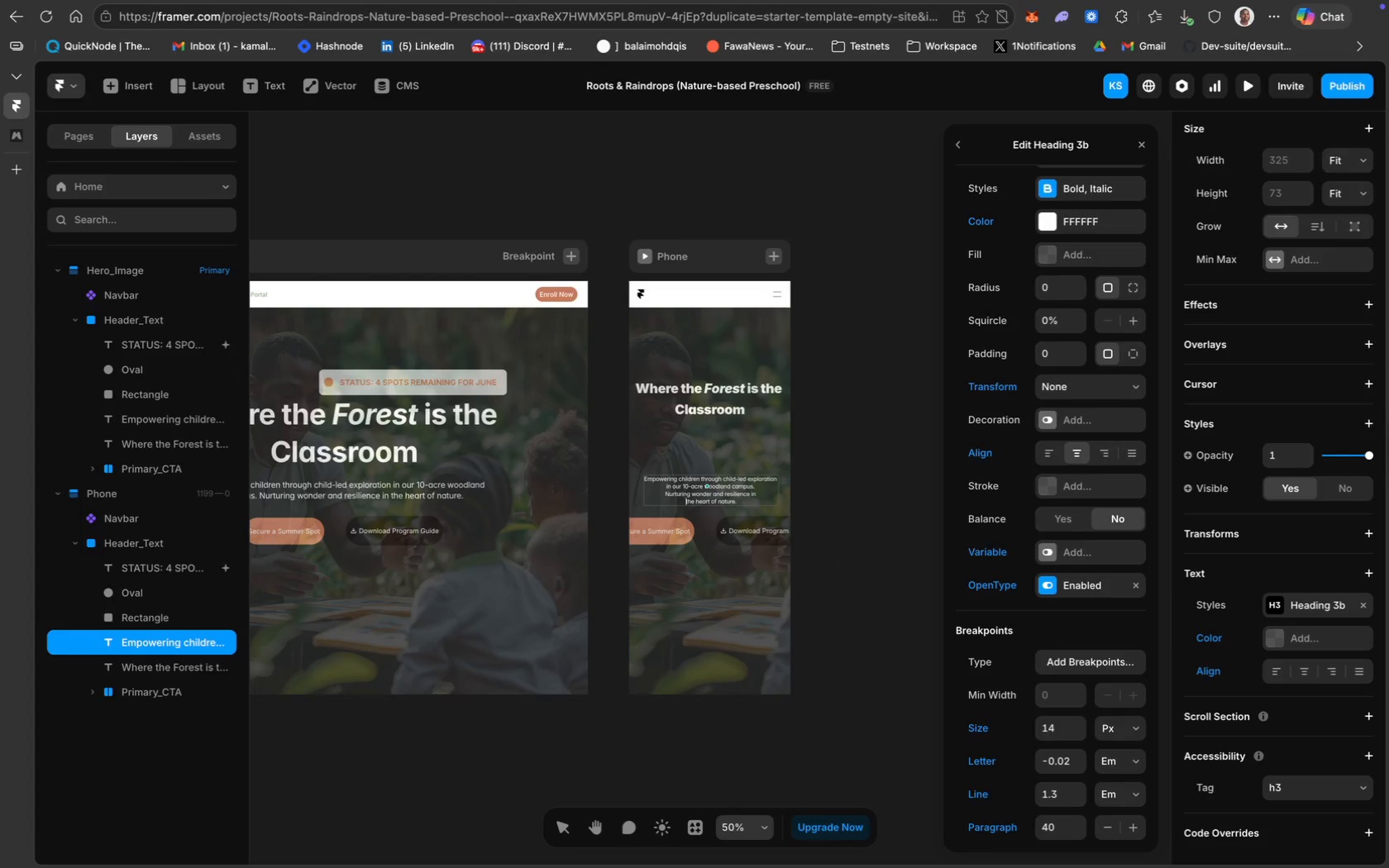 
key(Shift+Enter)
 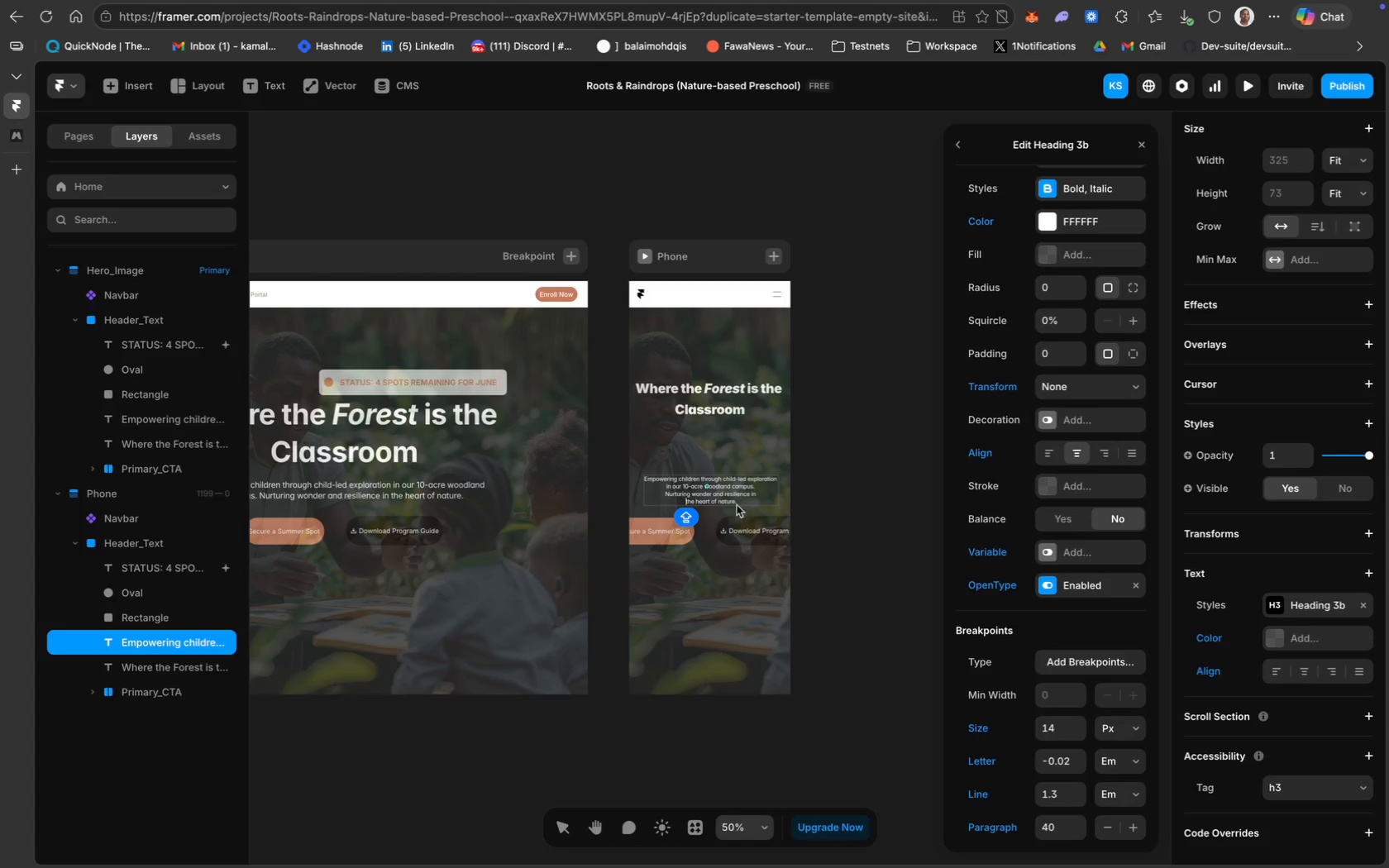 
hold_key(key=CommandLeft, duration=0.63)
 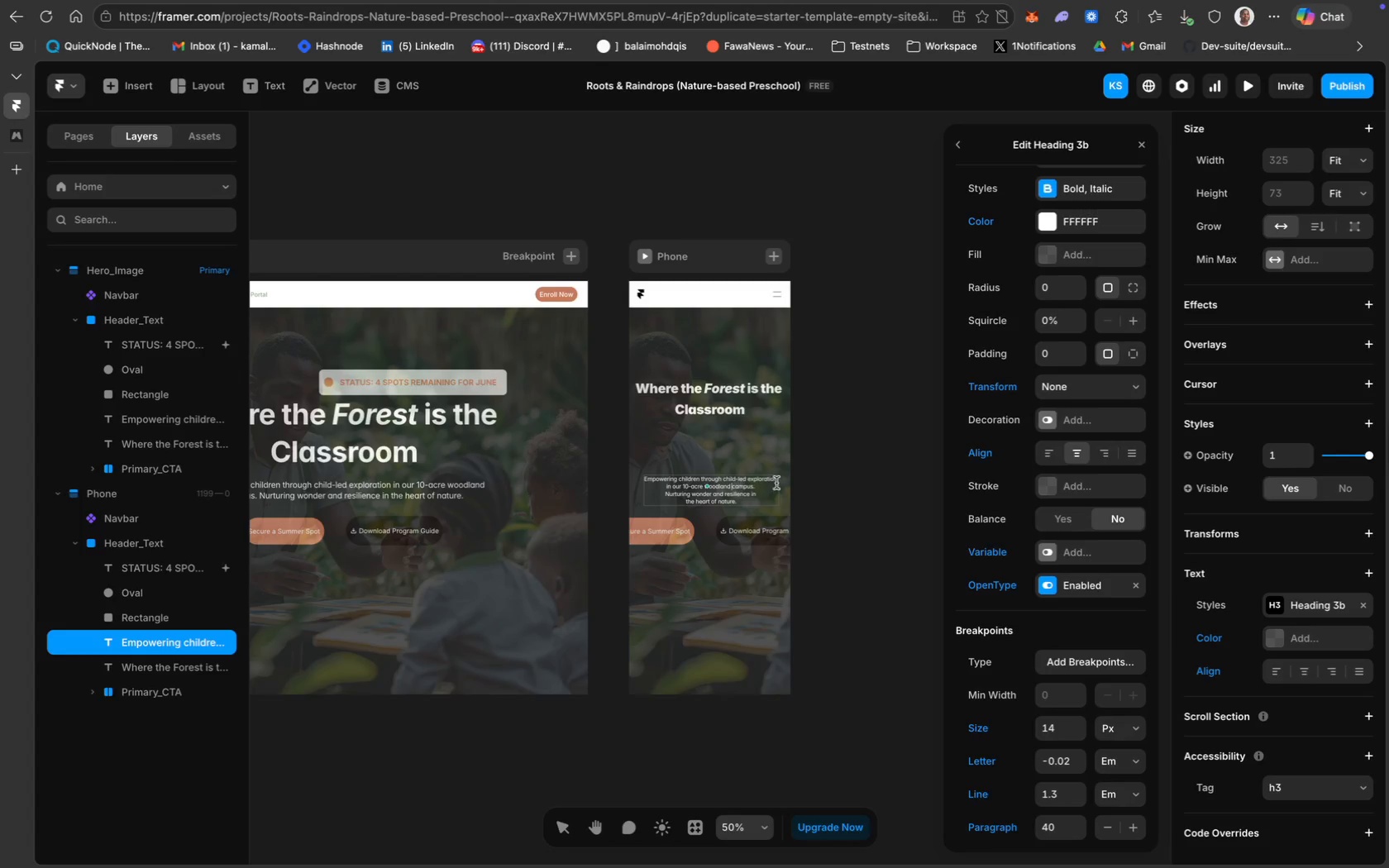 
double_click([834, 484])
 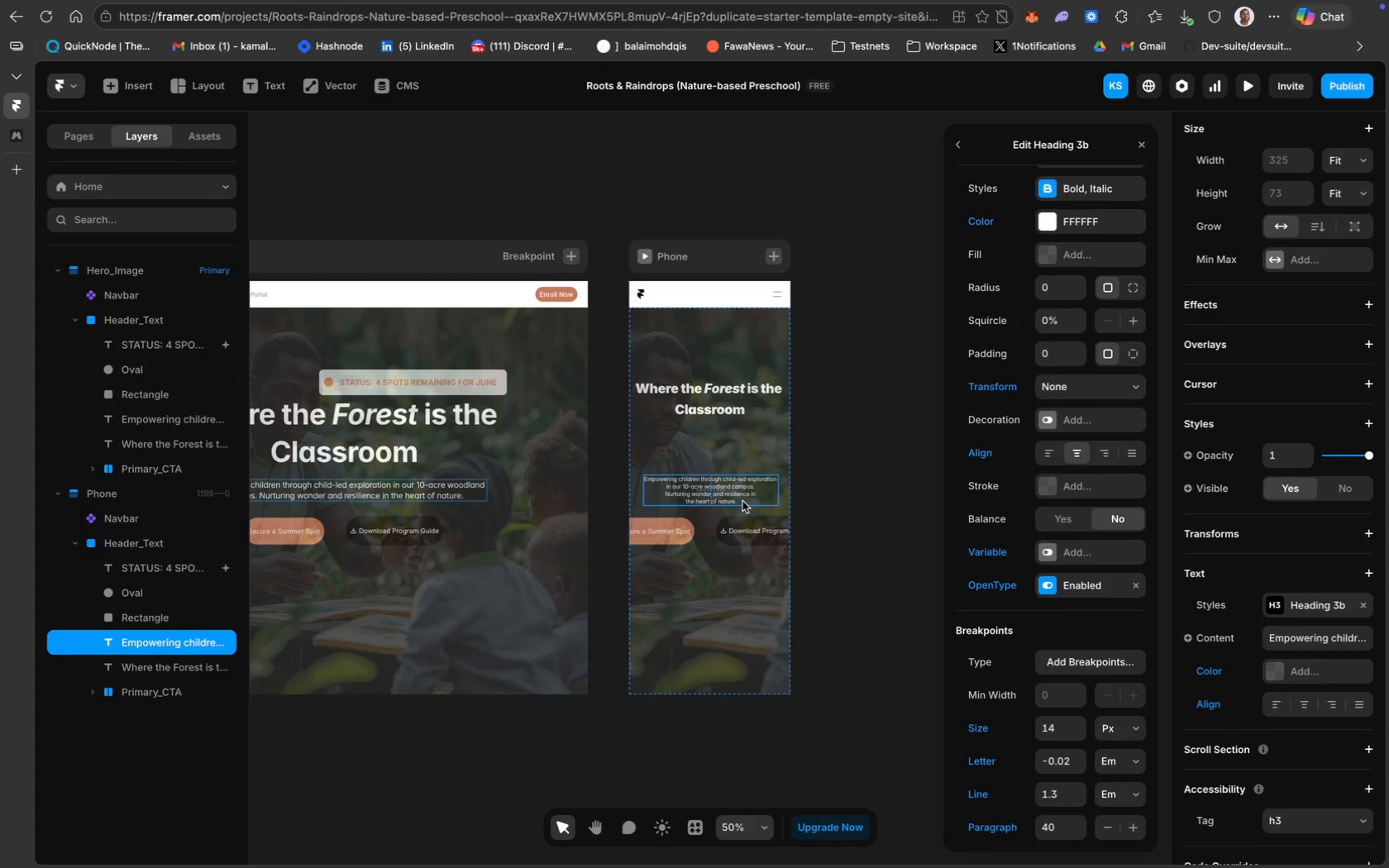 
left_click_drag(start_coordinate=[743, 503], to_coordinate=[742, 453])
 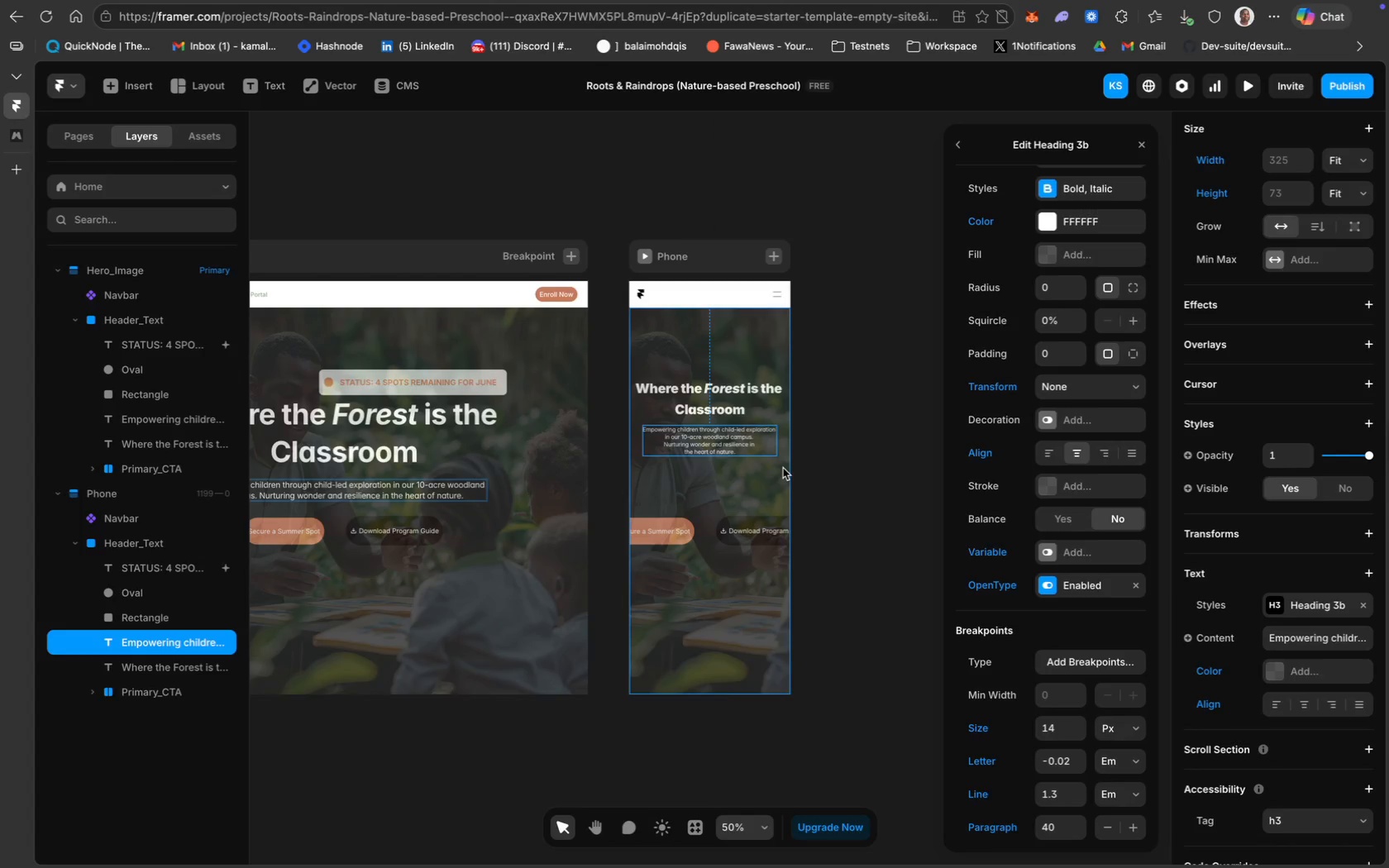 
left_click([854, 447])
 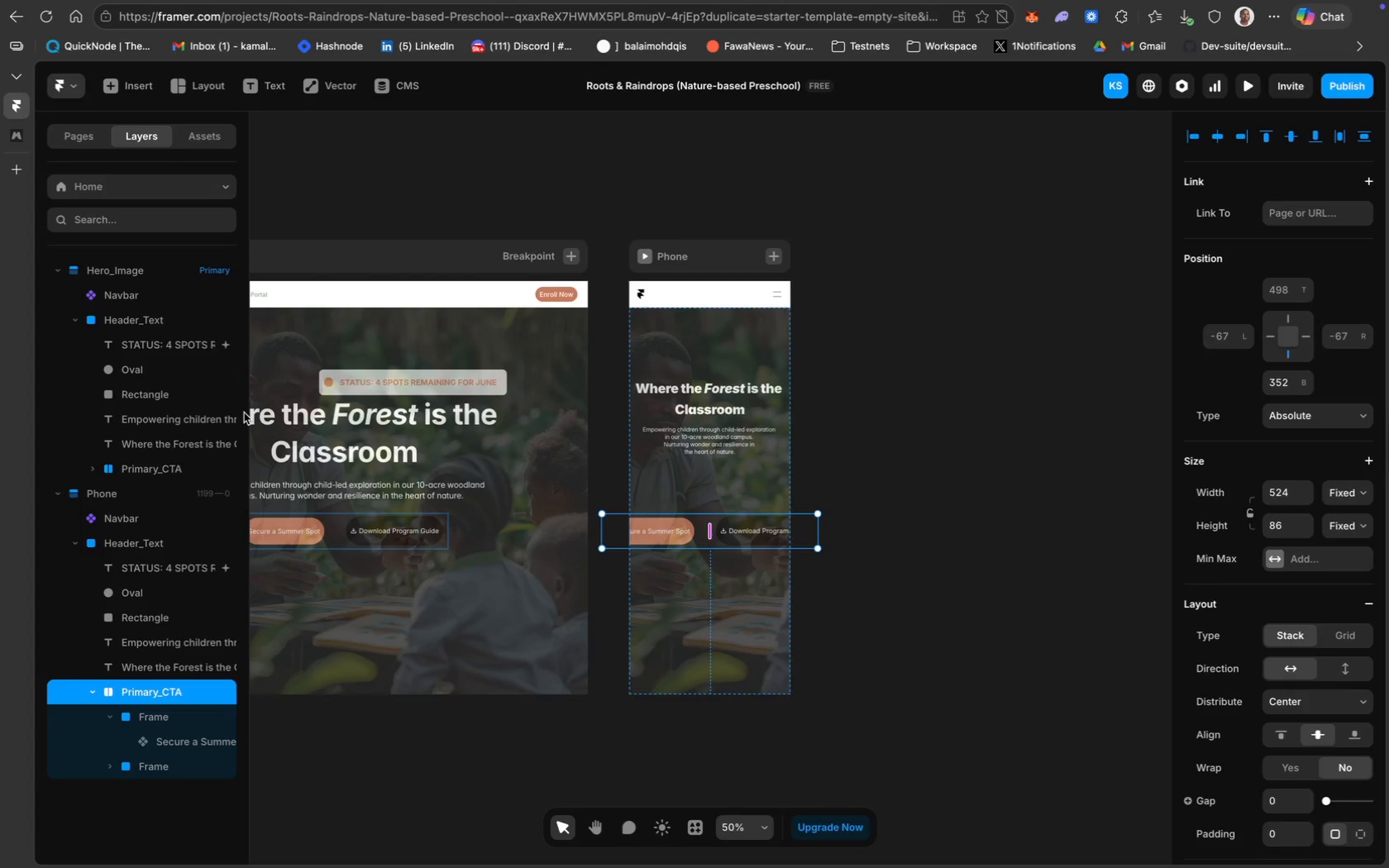 
wait(9.13)
 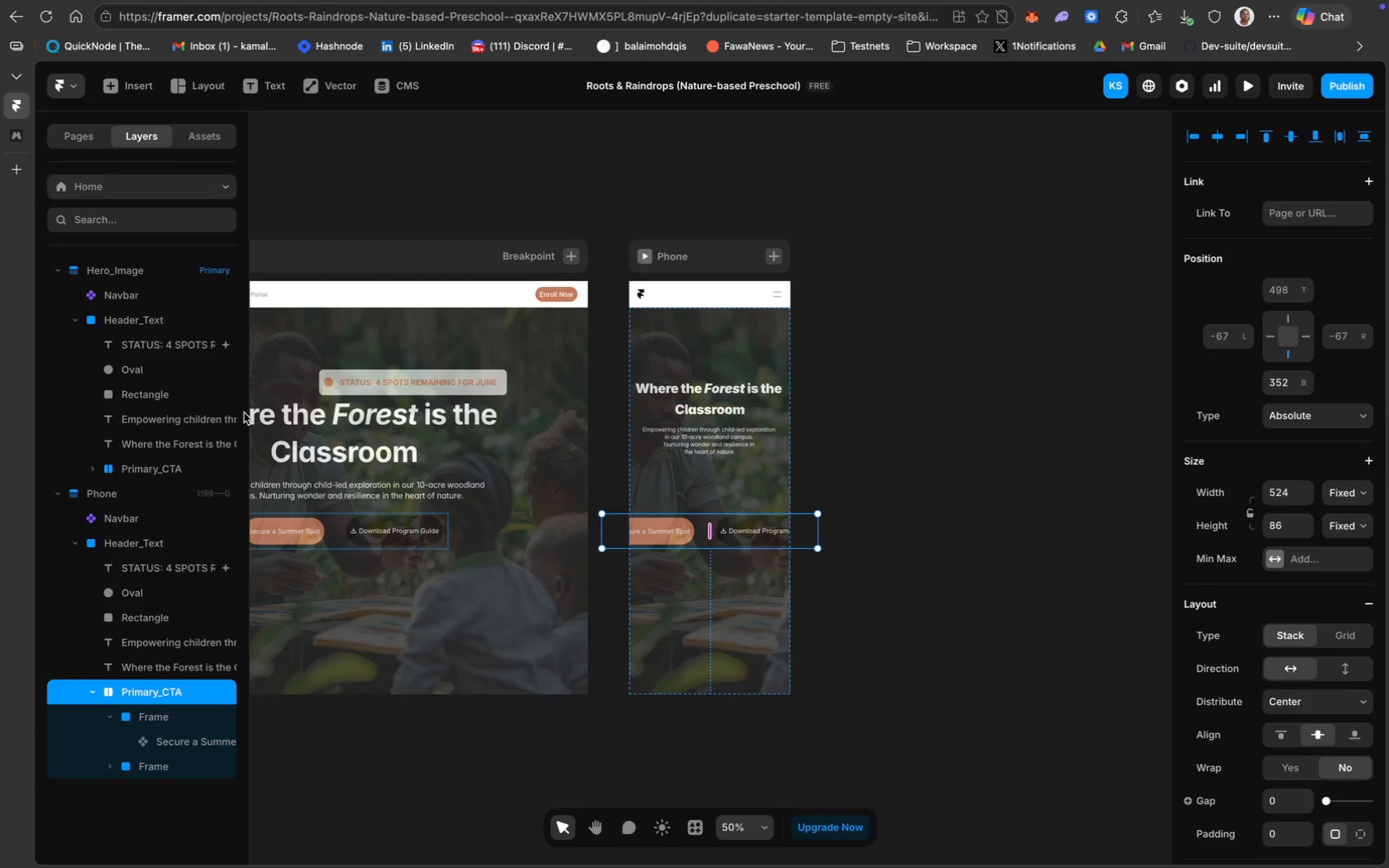 
mouse_move([217, 117])
 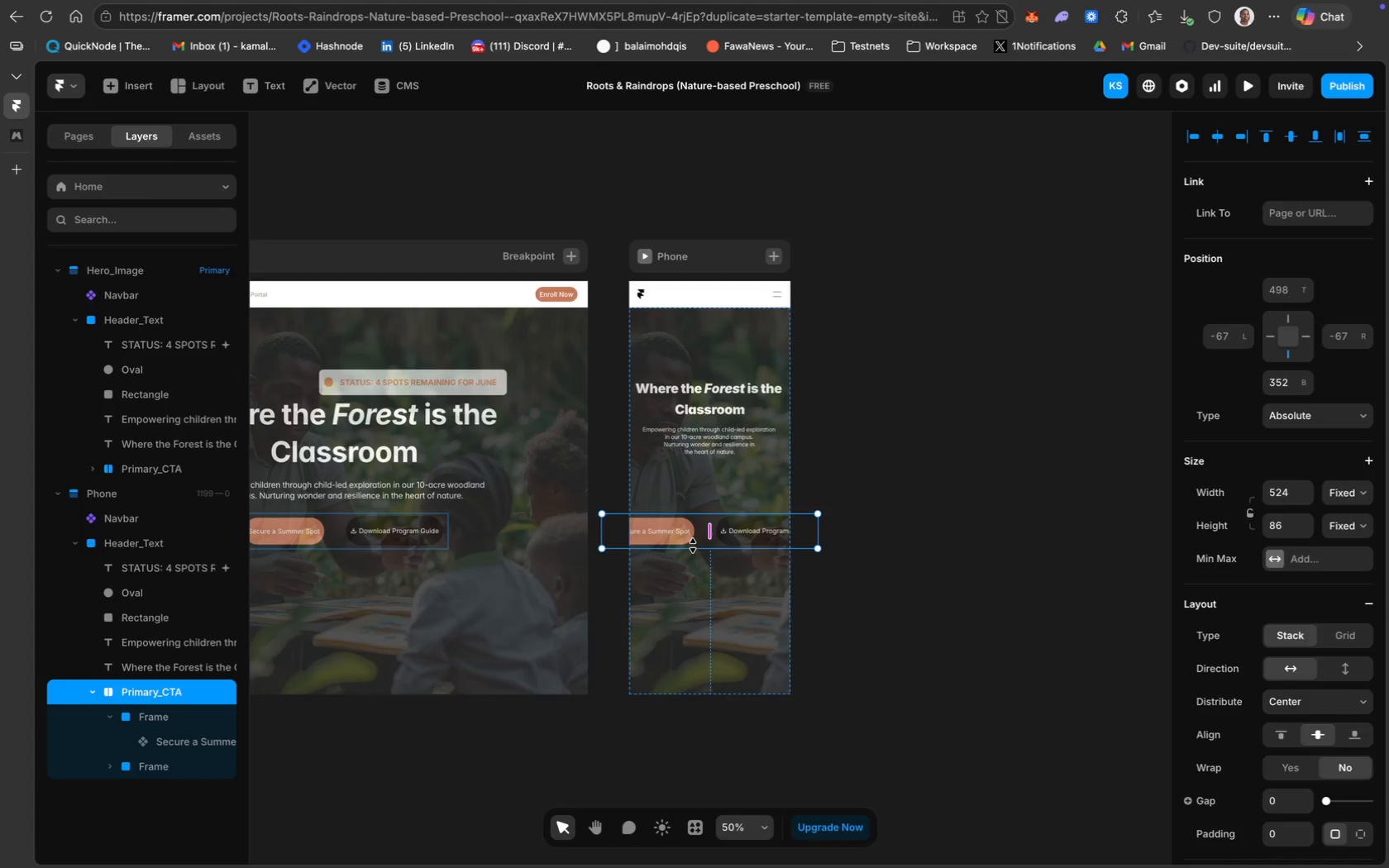 
left_click_drag(start_coordinate=[686, 539], to_coordinate=[717, 517])
 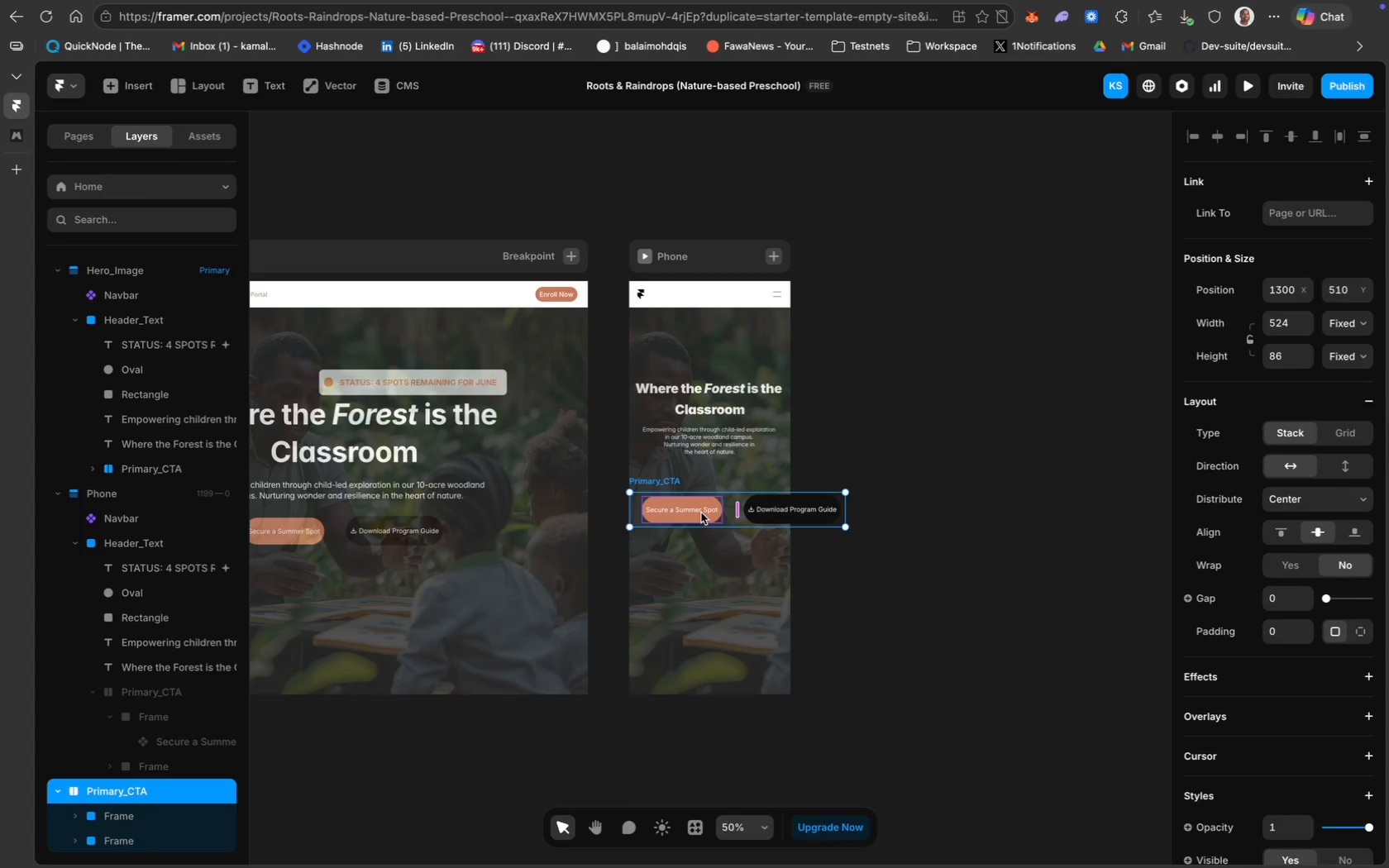 
left_click_drag(start_coordinate=[701, 512], to_coordinate=[709, 476])
 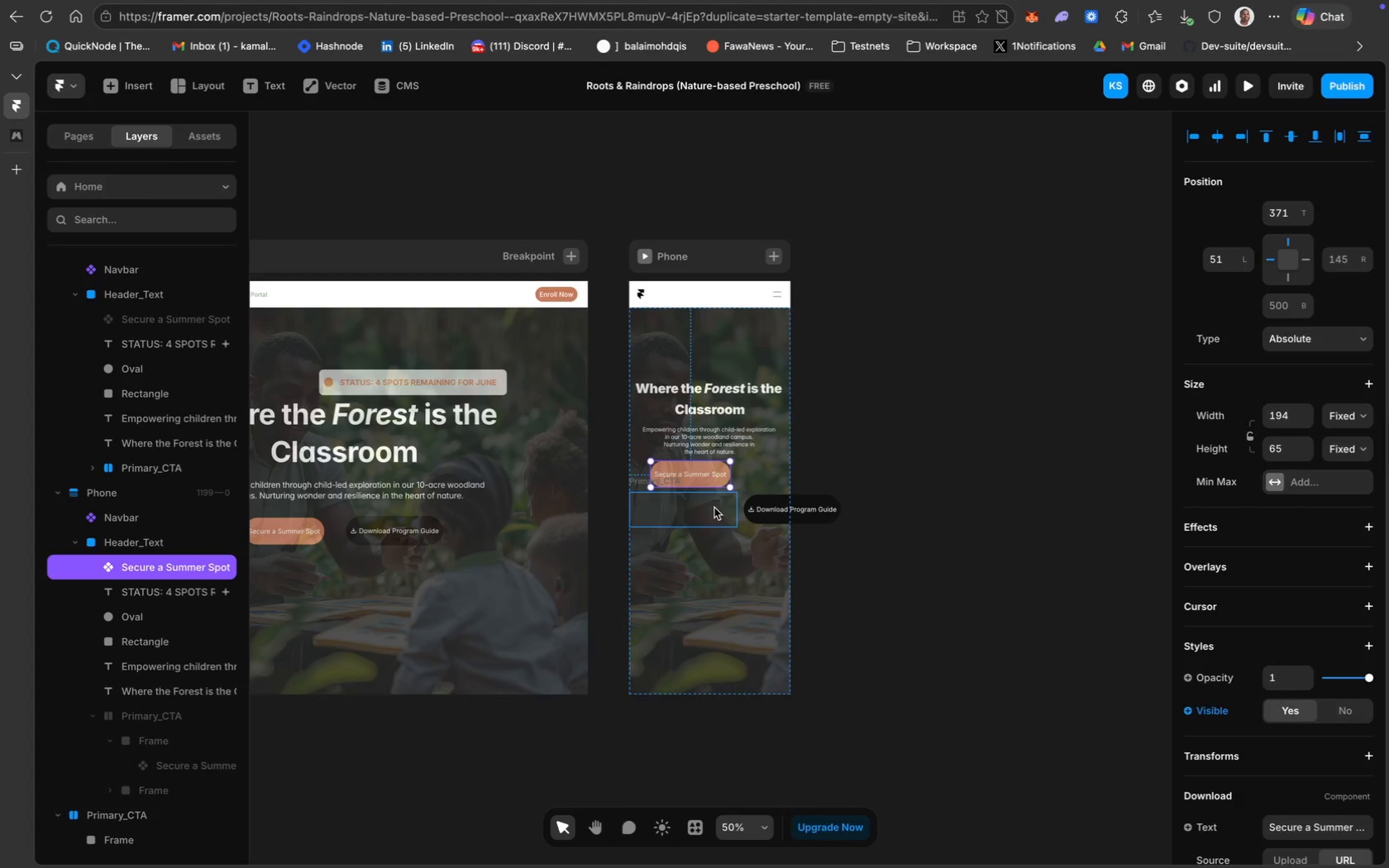 
left_click_drag(start_coordinate=[714, 508], to_coordinate=[713, 544])
 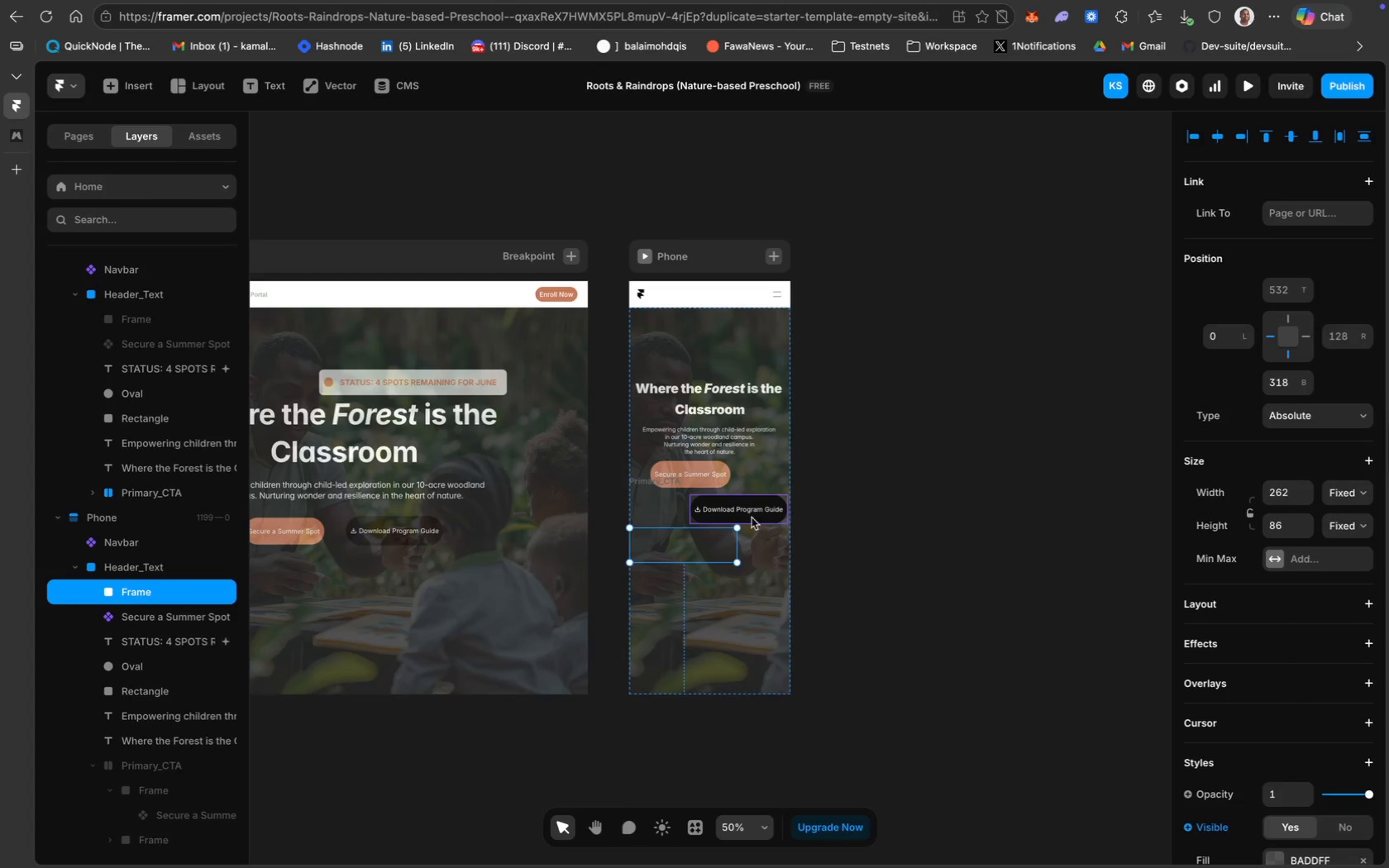 
left_click_drag(start_coordinate=[720, 545], to_coordinate=[746, 580])
 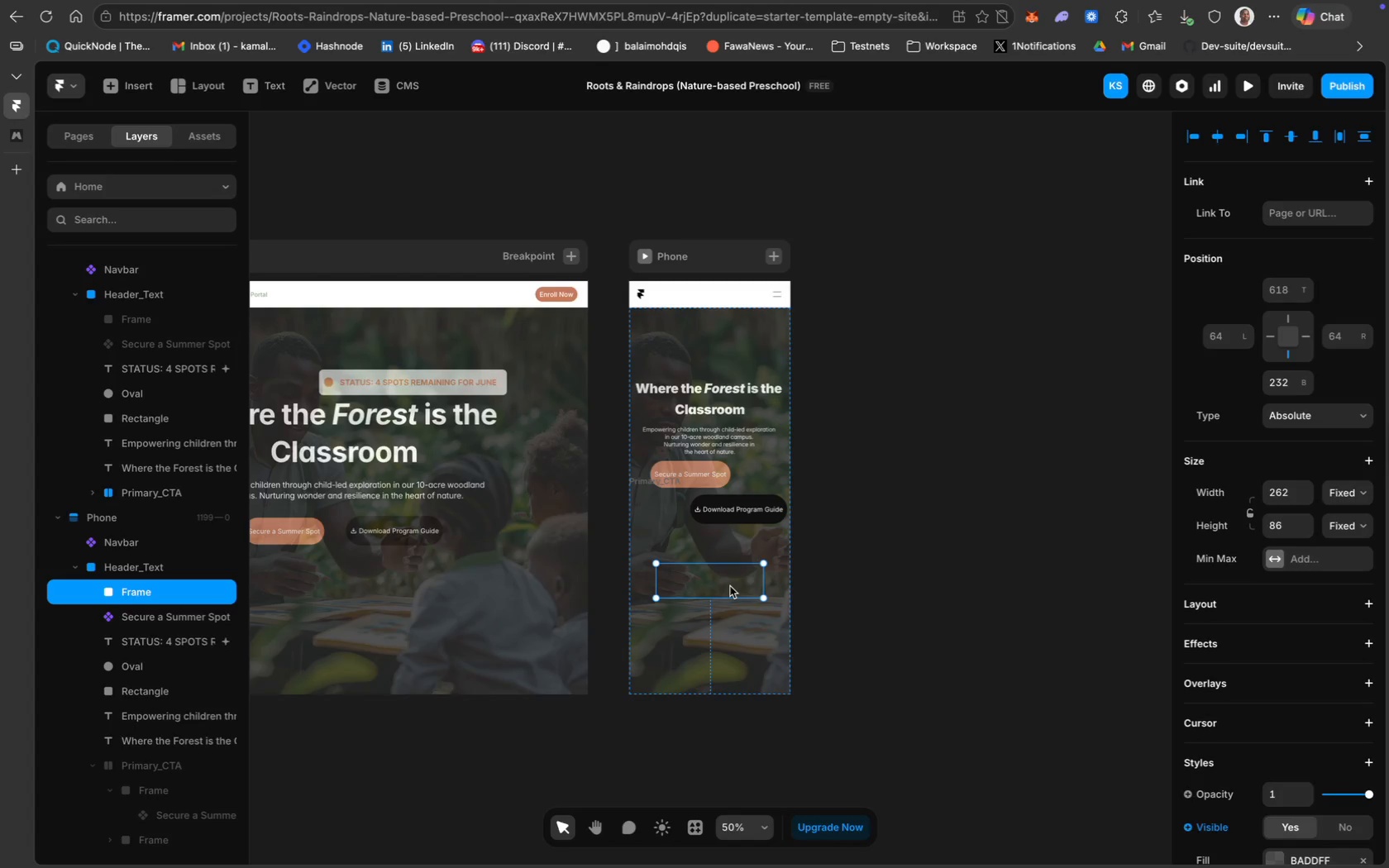 
left_click([729, 586])
 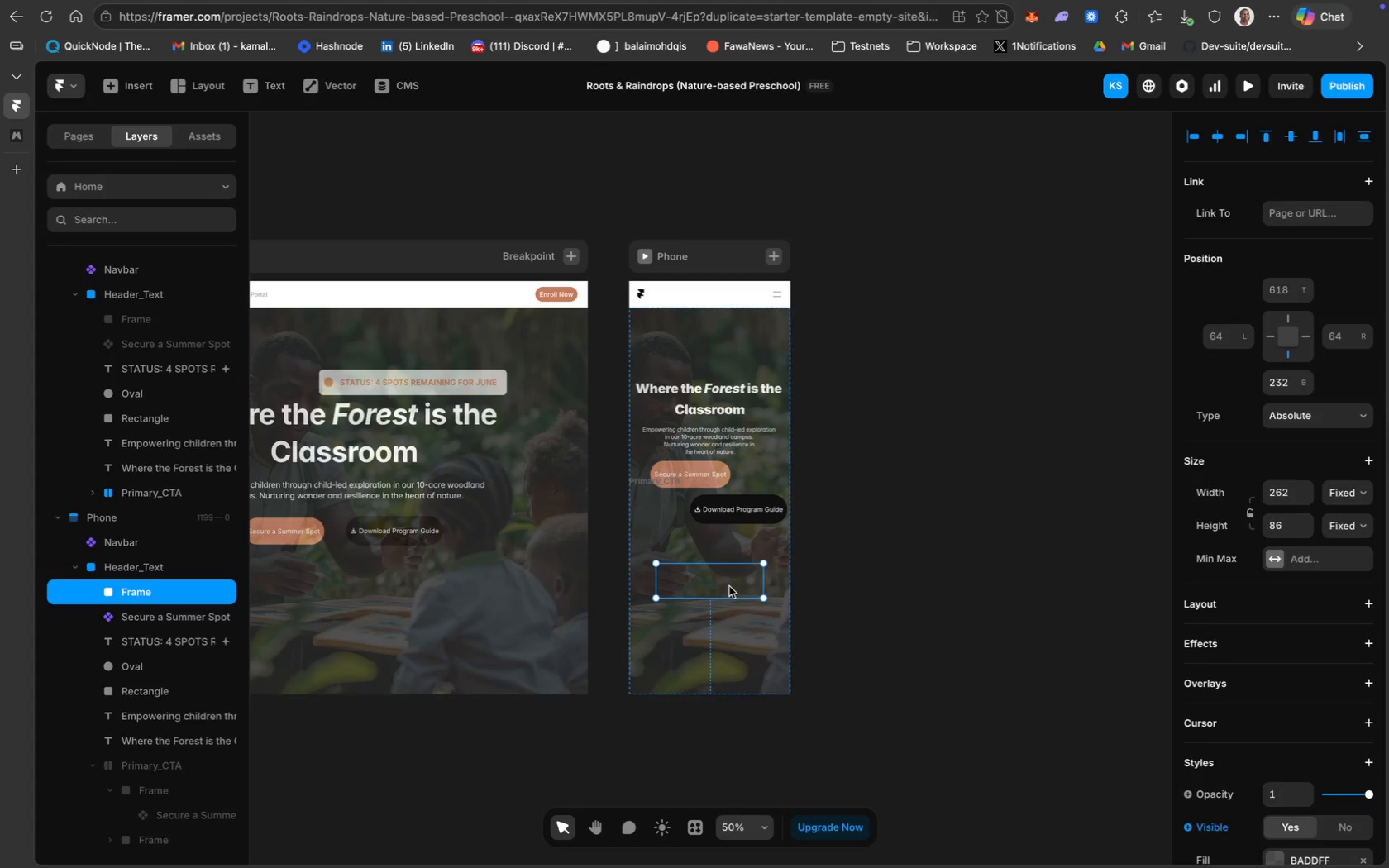 
key(Backspace)
 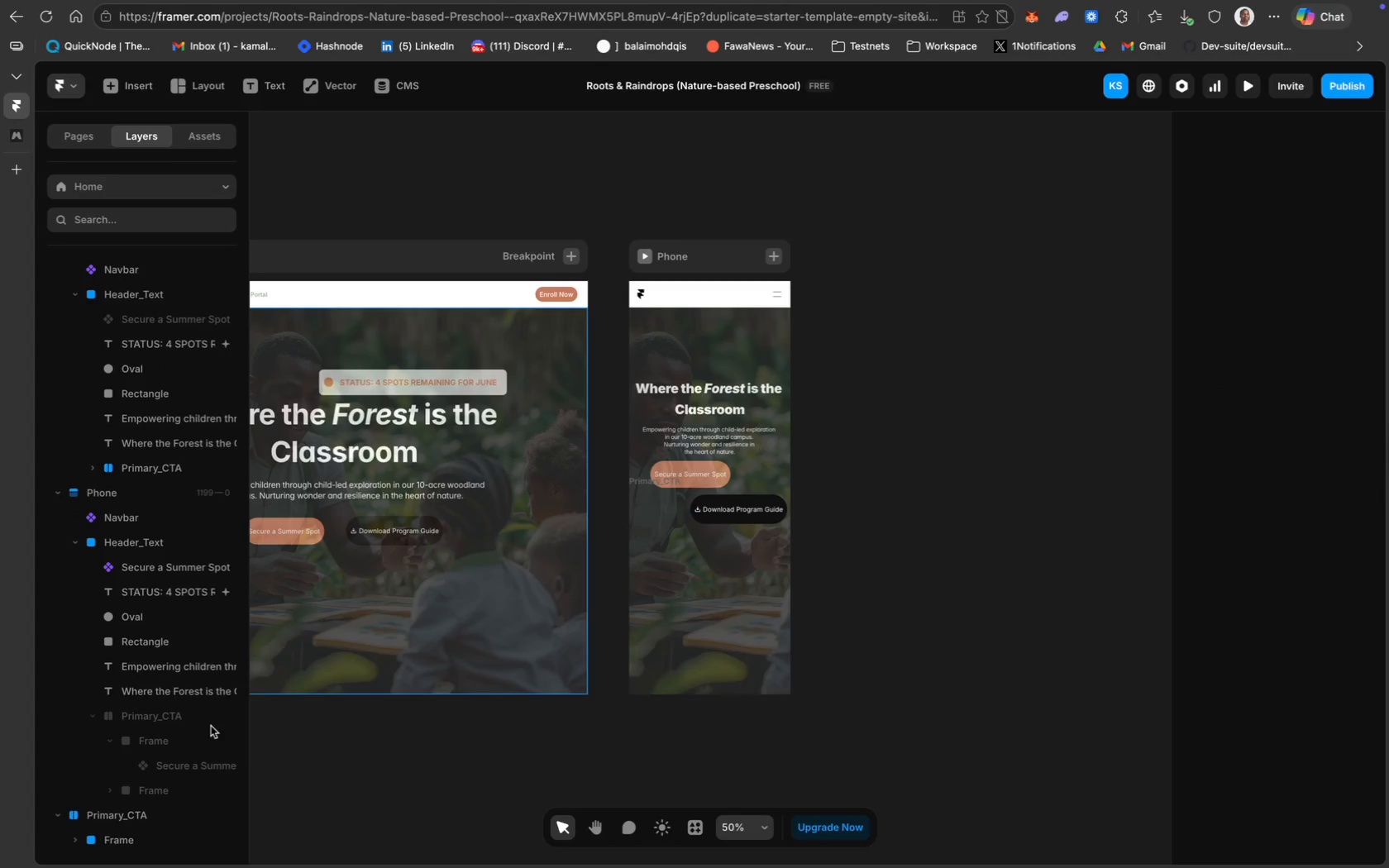 
scroll: coordinate [122, 804], scroll_direction: down, amount: 40.0
 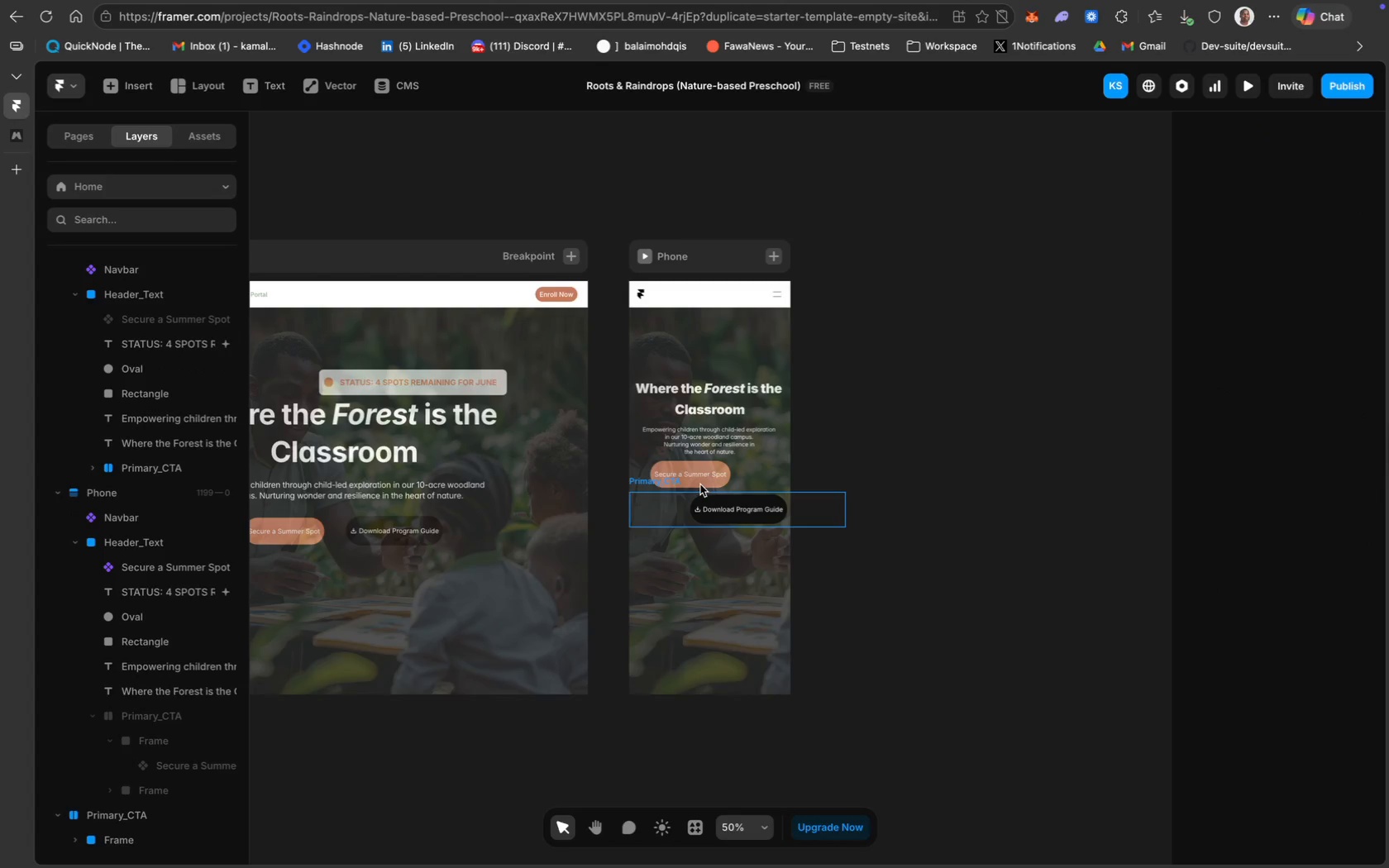 
left_click([666, 482])
 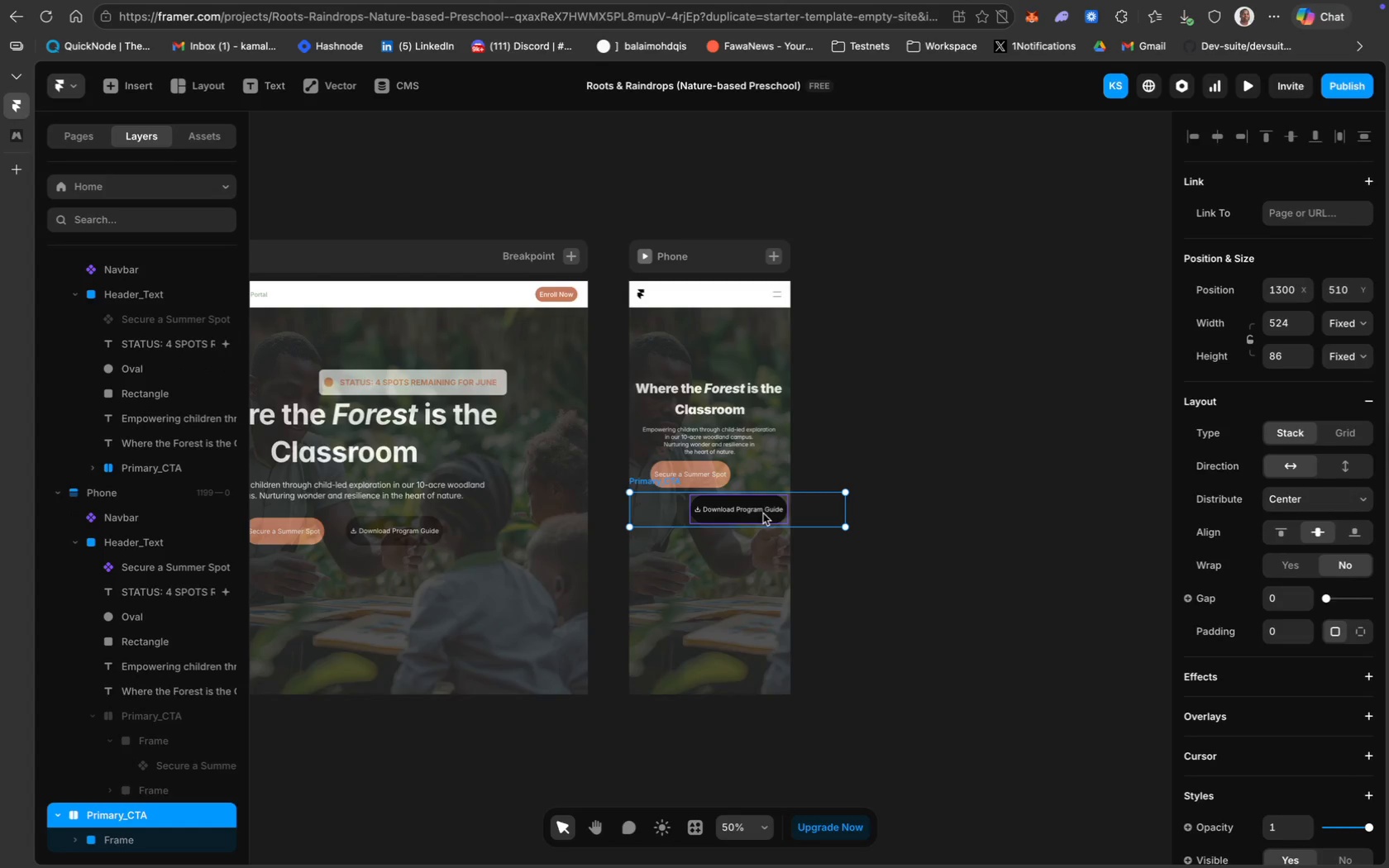 
left_click_drag(start_coordinate=[777, 515], to_coordinate=[754, 589])
 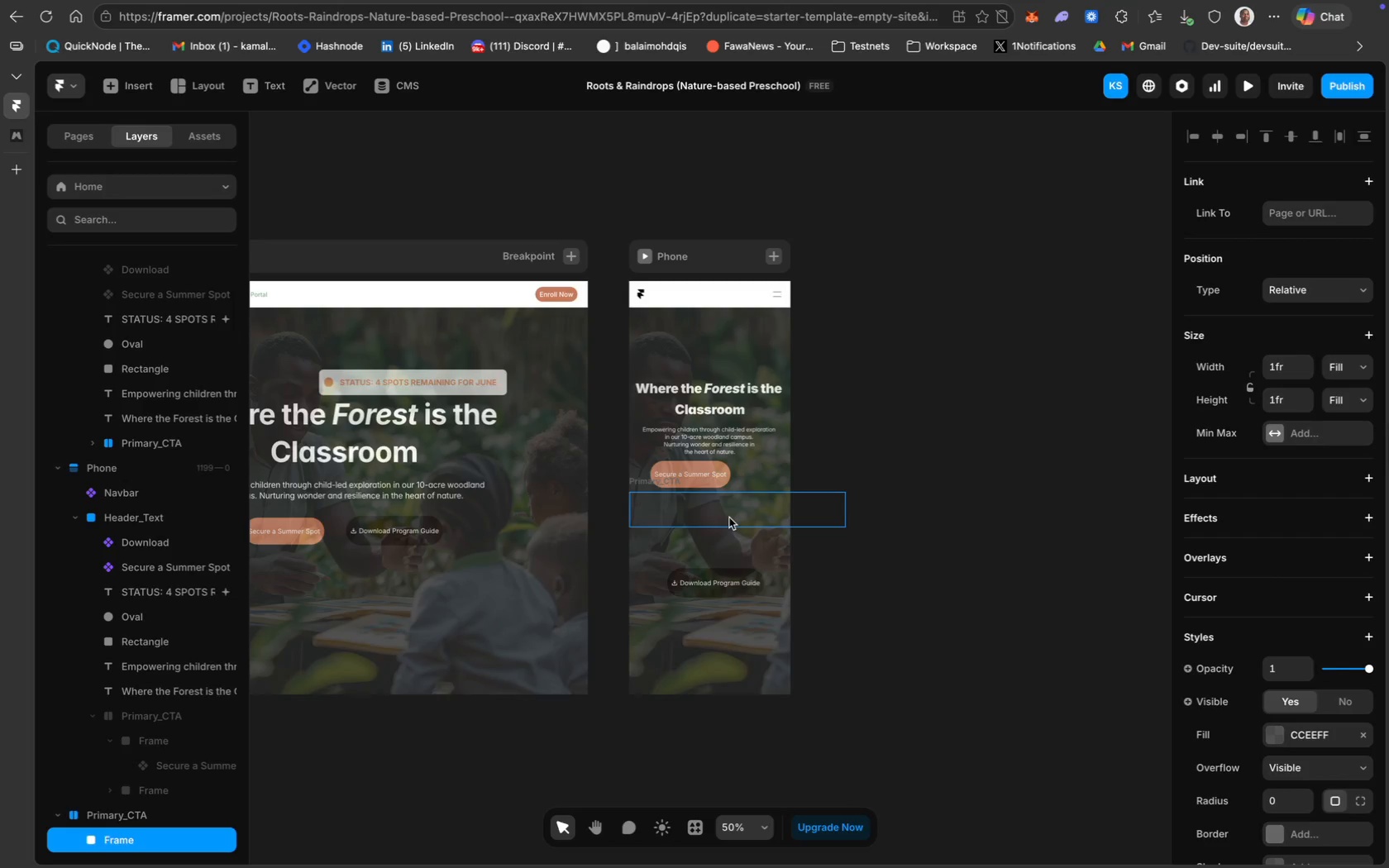 
key(Backspace)
 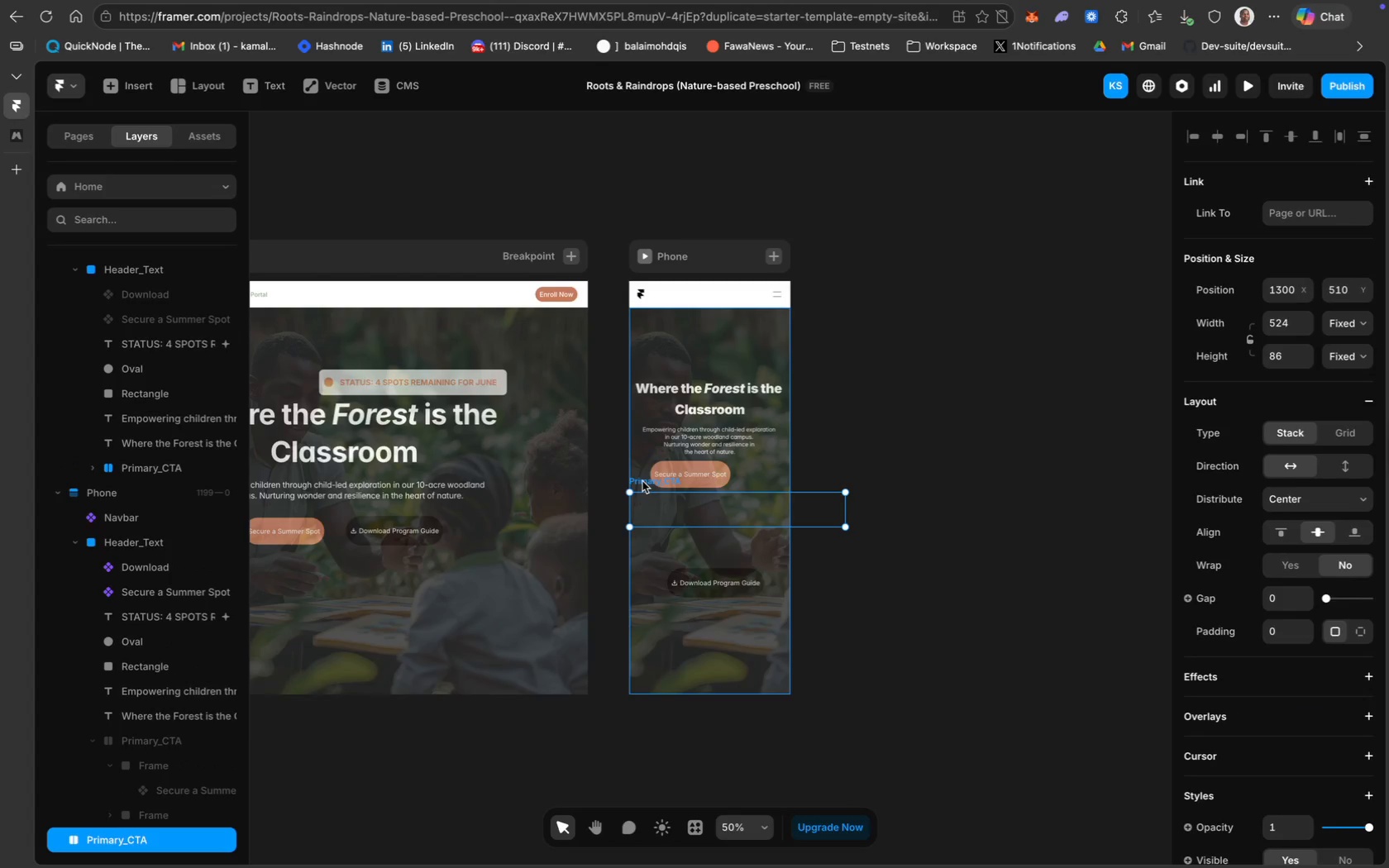 
key(Backspace)
 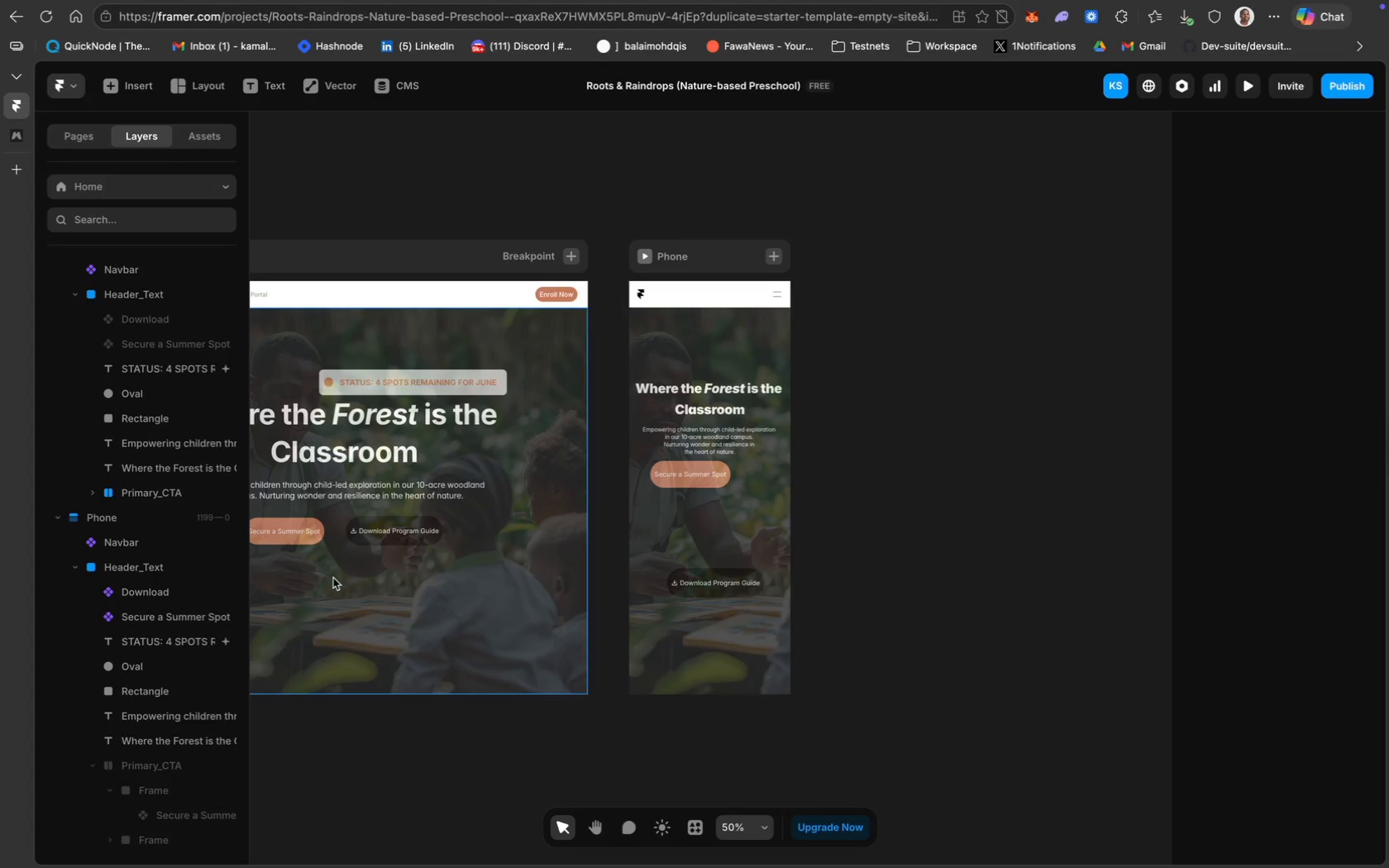 
scroll: coordinate [333, 578], scroll_direction: up, amount: 29.0
 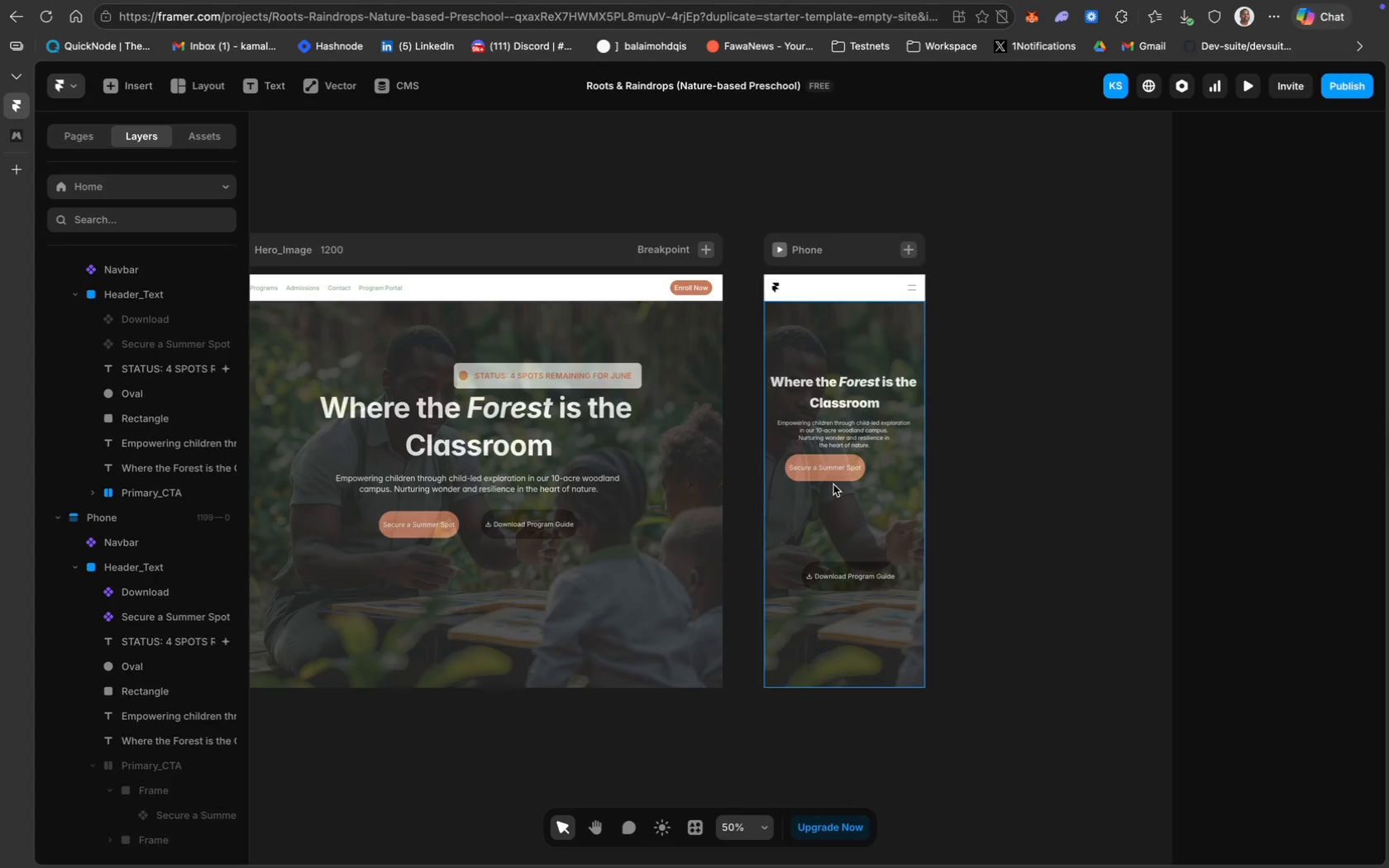 
left_click_drag(start_coordinate=[829, 477], to_coordinate=[821, 481])
 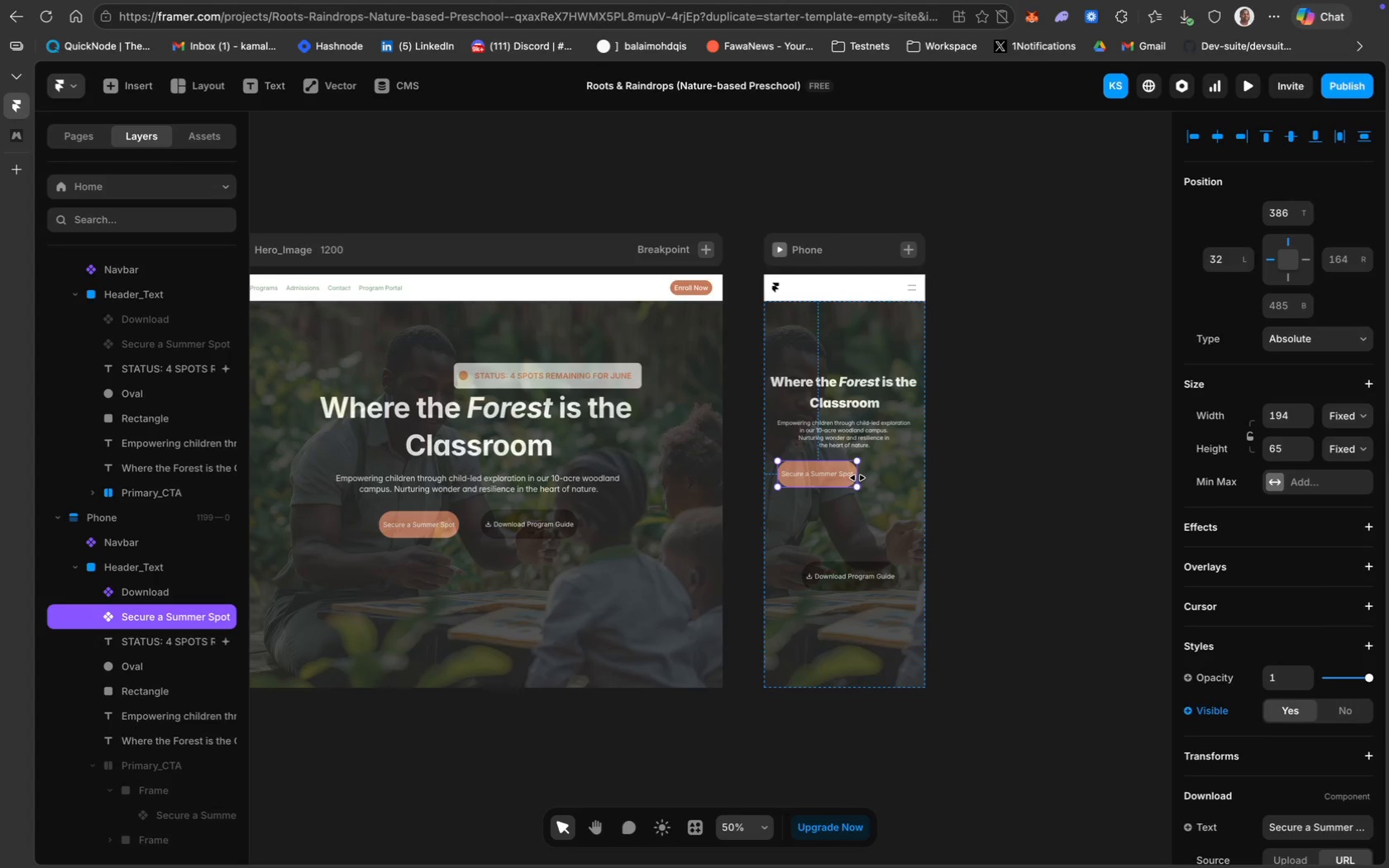 
left_click_drag(start_coordinate=[857, 478], to_coordinate=[901, 478])
 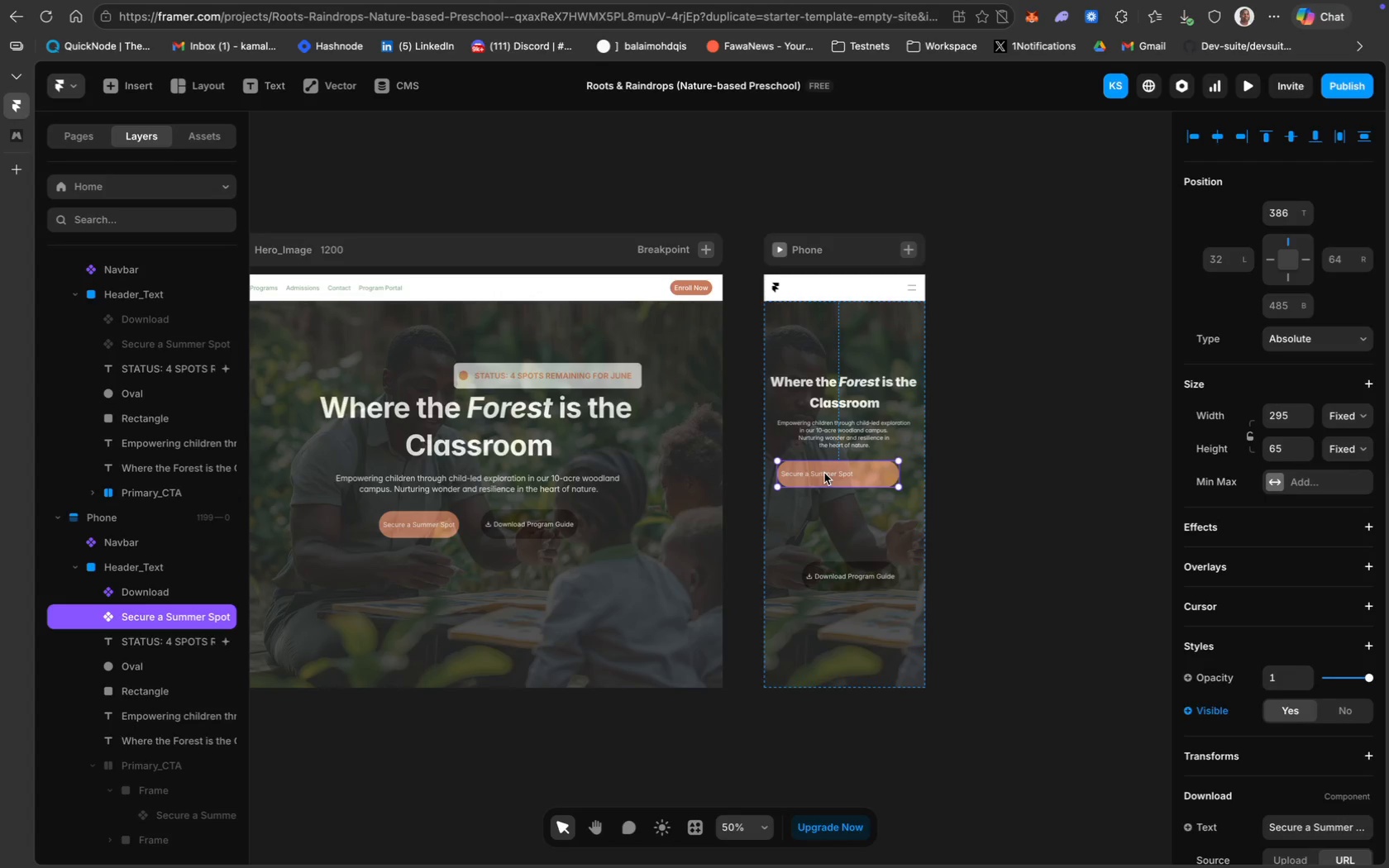 
double_click([824, 473])
 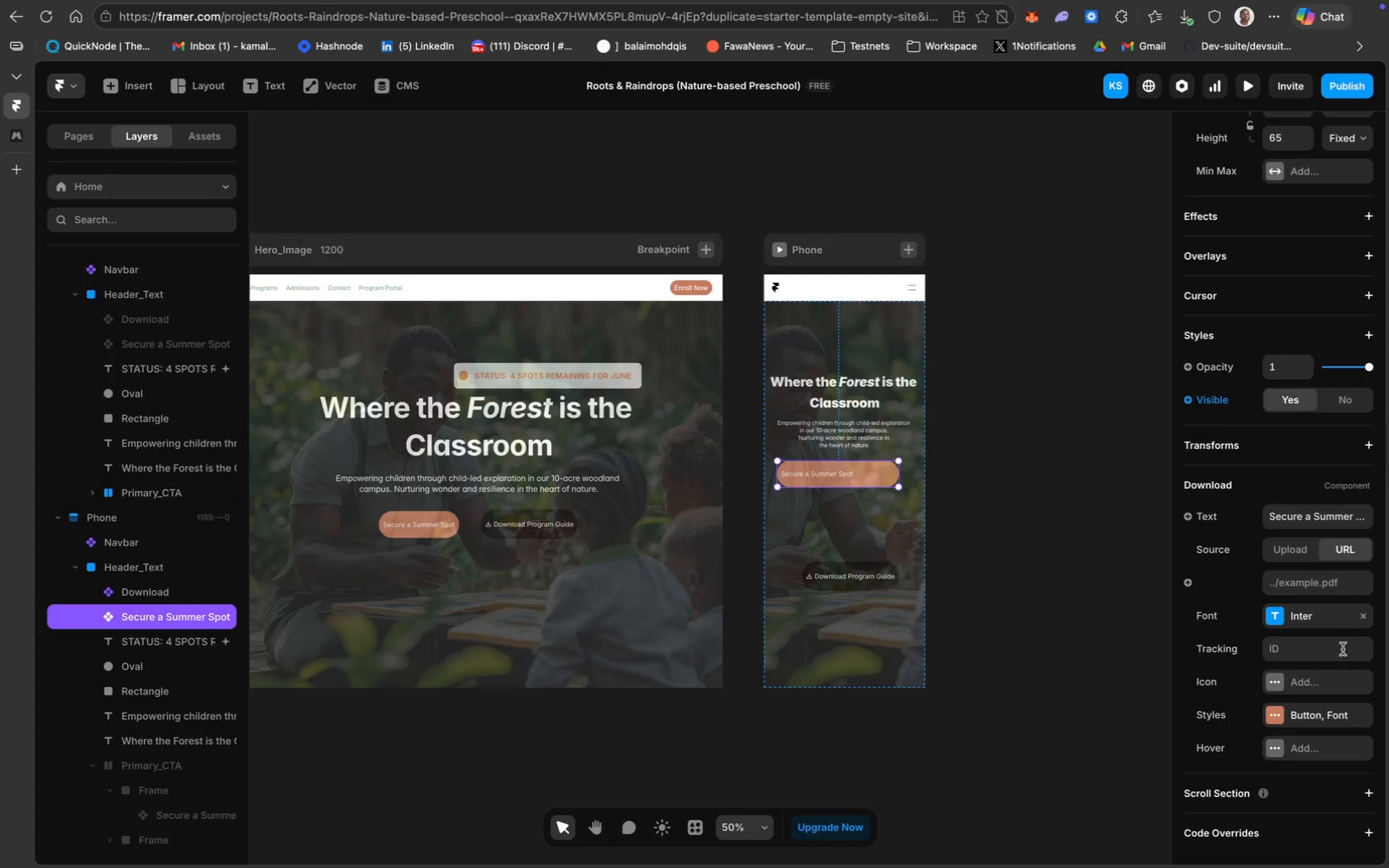 
scroll: coordinate [1303, 382], scroll_direction: up, amount: 63.0
 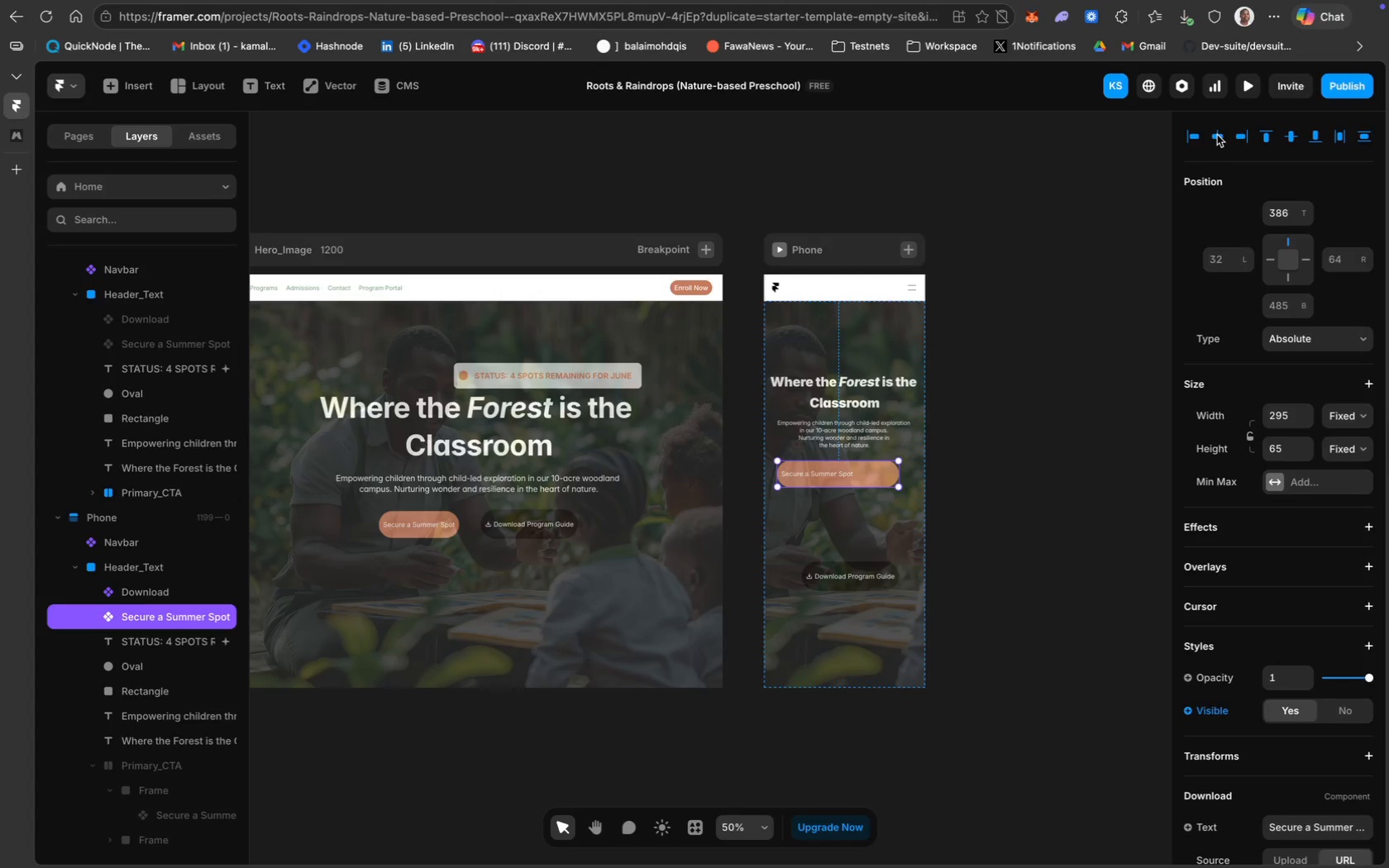 
left_click([1219, 138])
 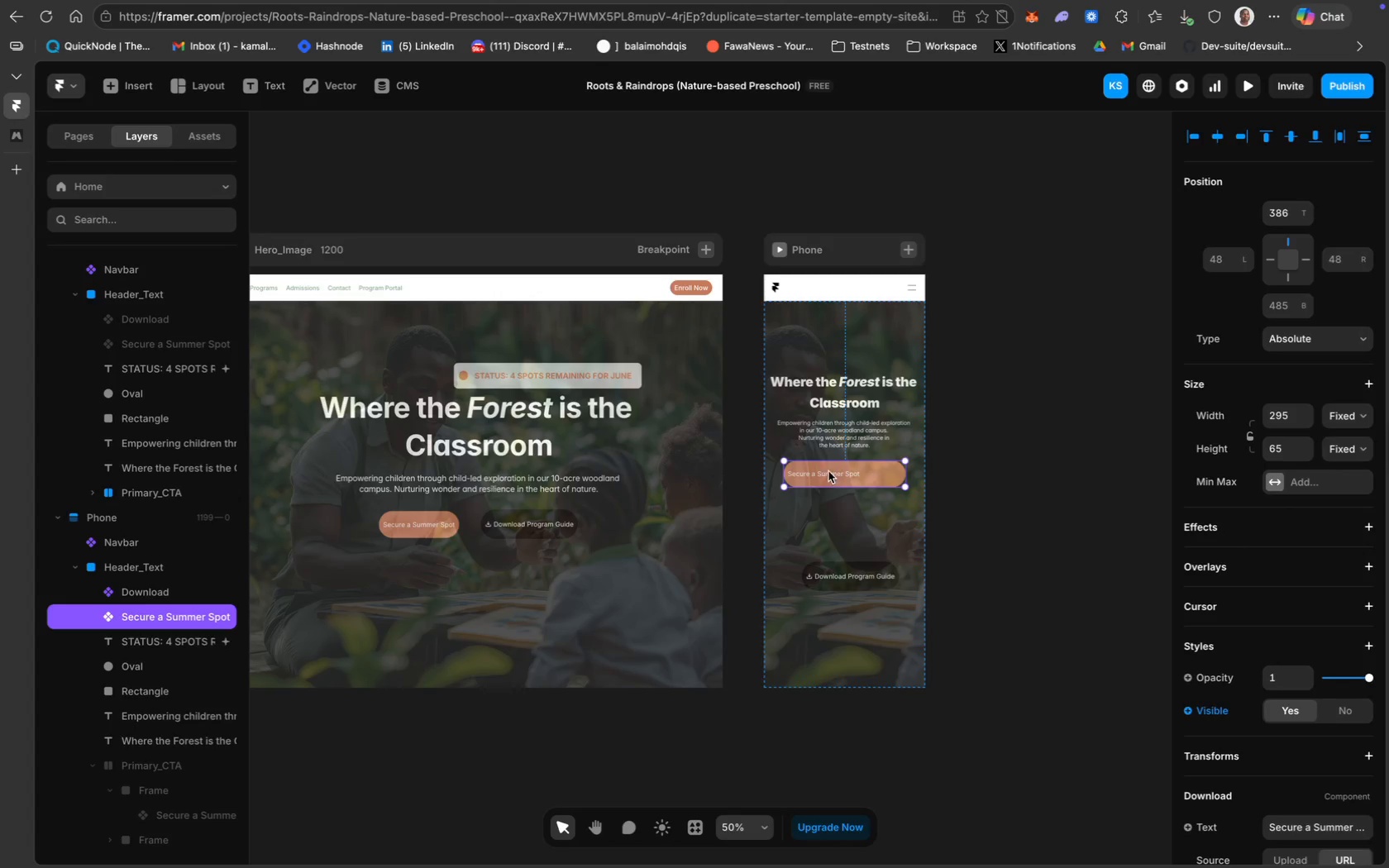 
double_click([828, 467])
 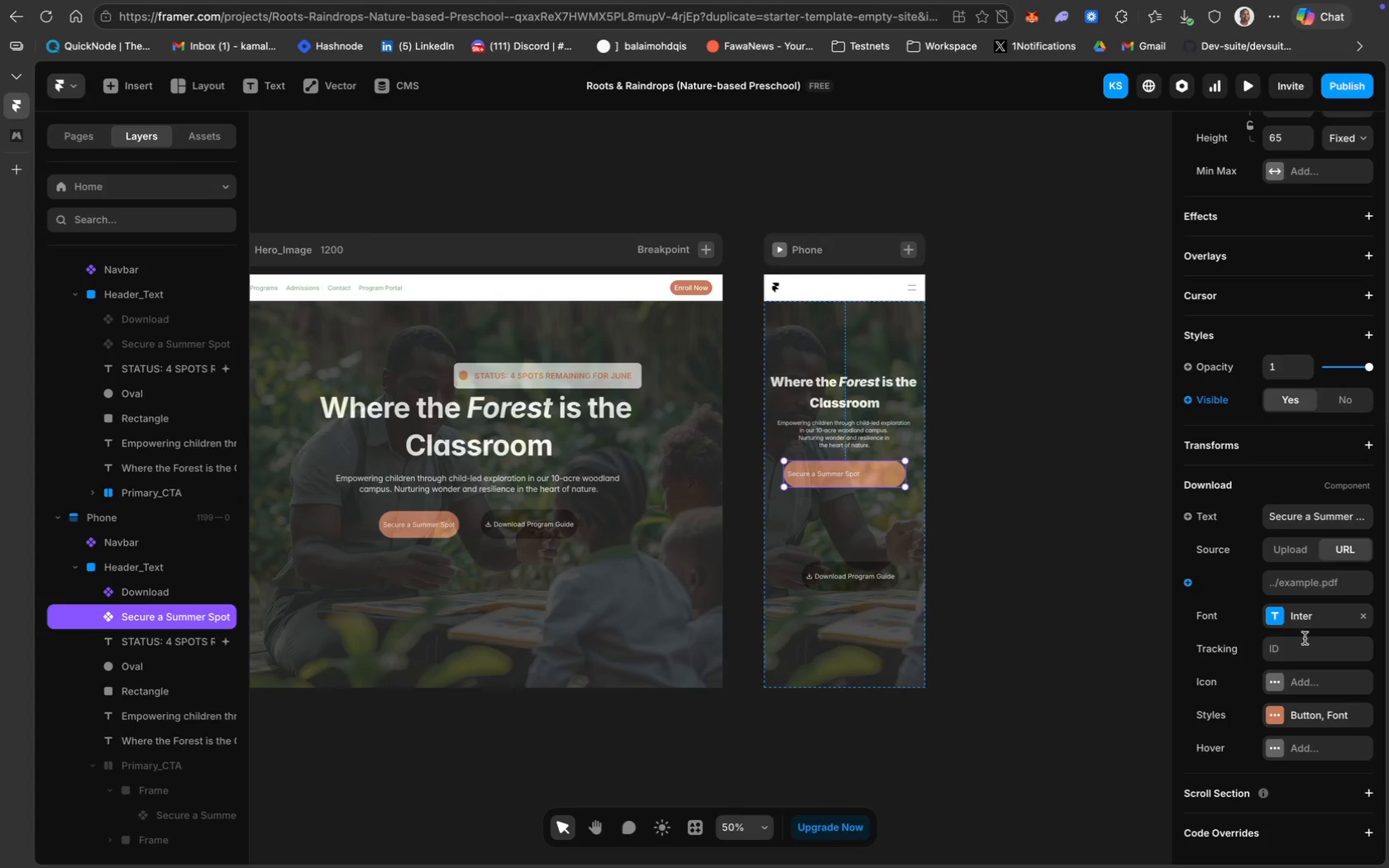 
scroll: coordinate [1310, 648], scroll_direction: down, amount: 6.0
 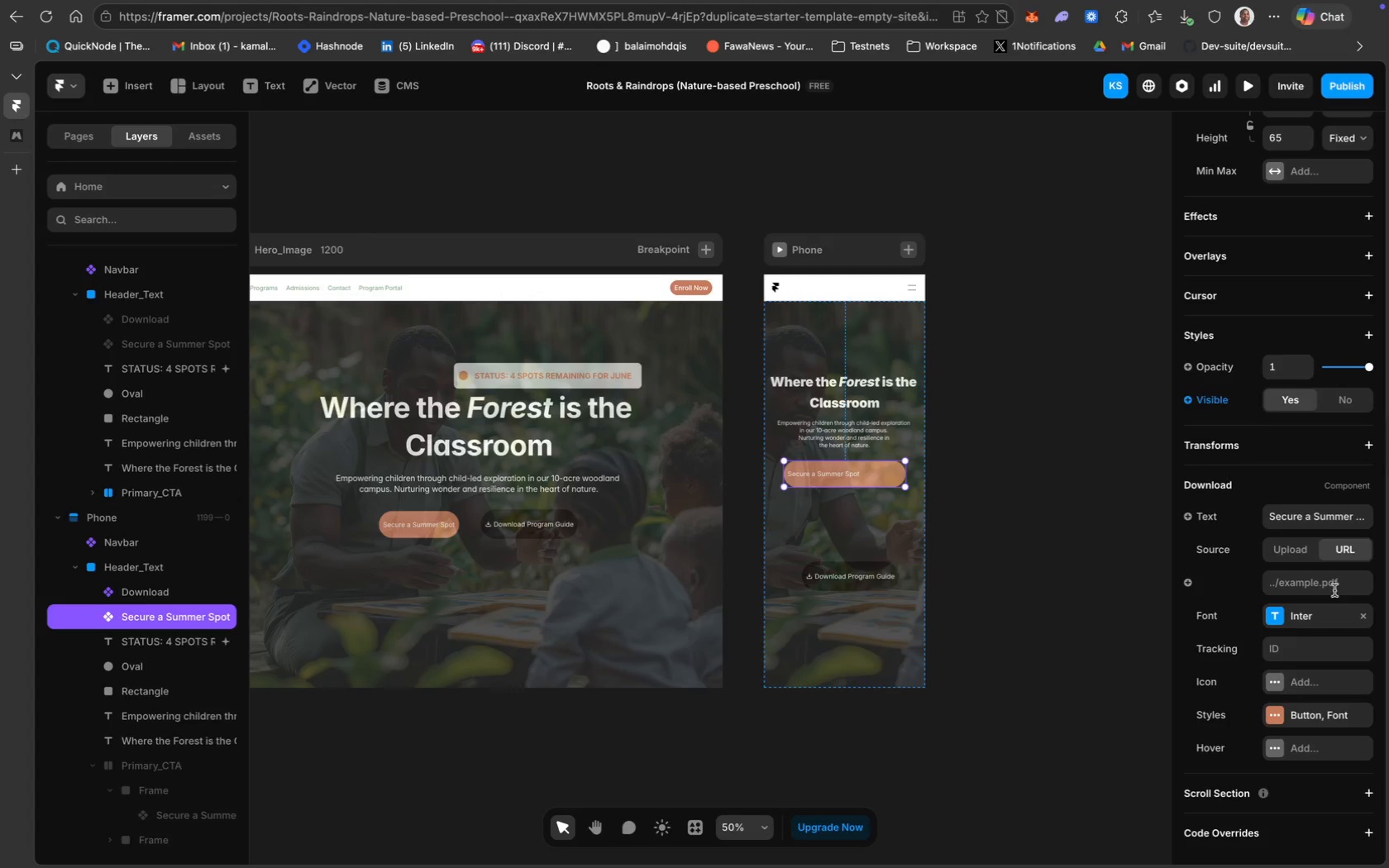 
left_click([1324, 618])
 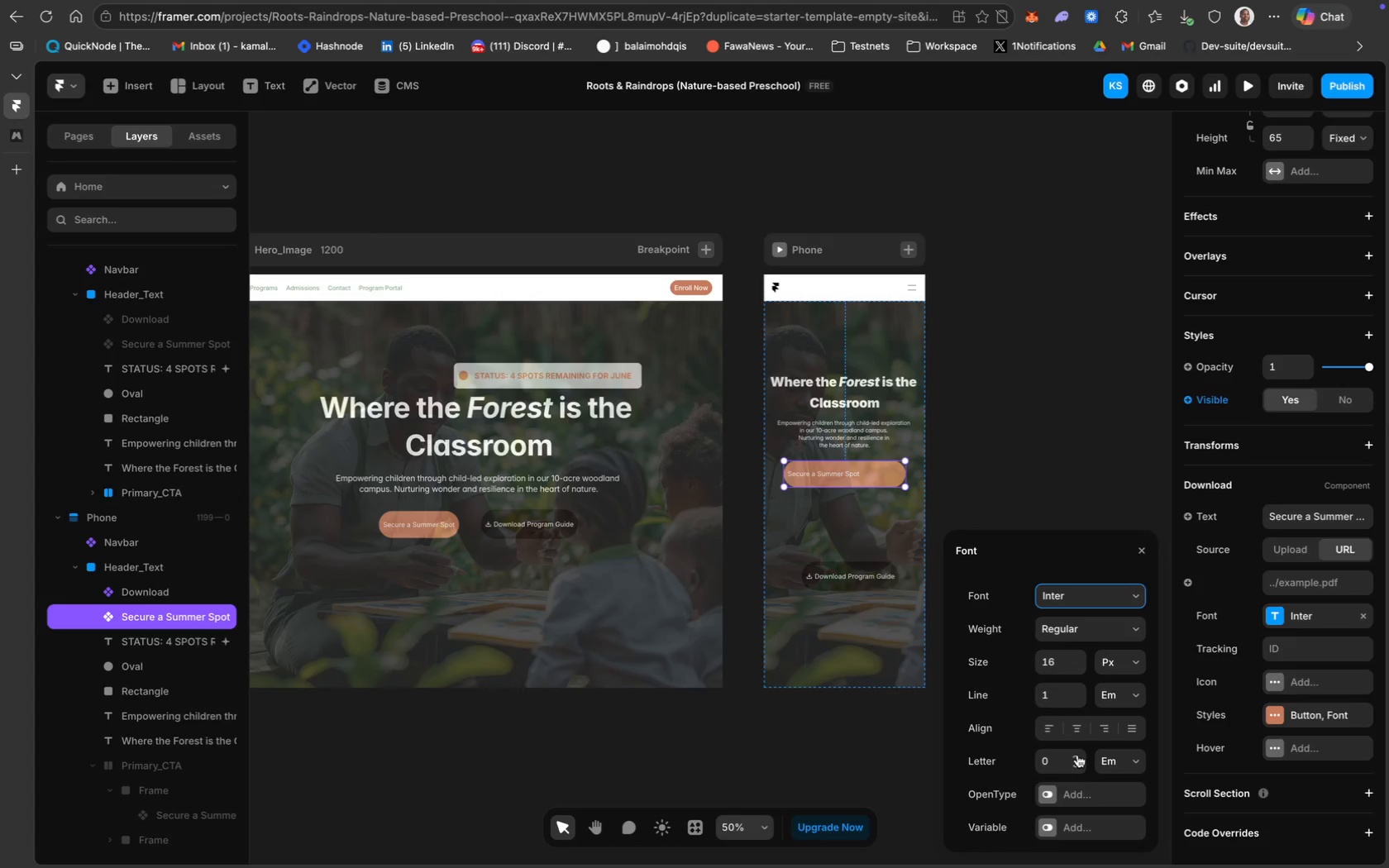 
left_click([1076, 729])
 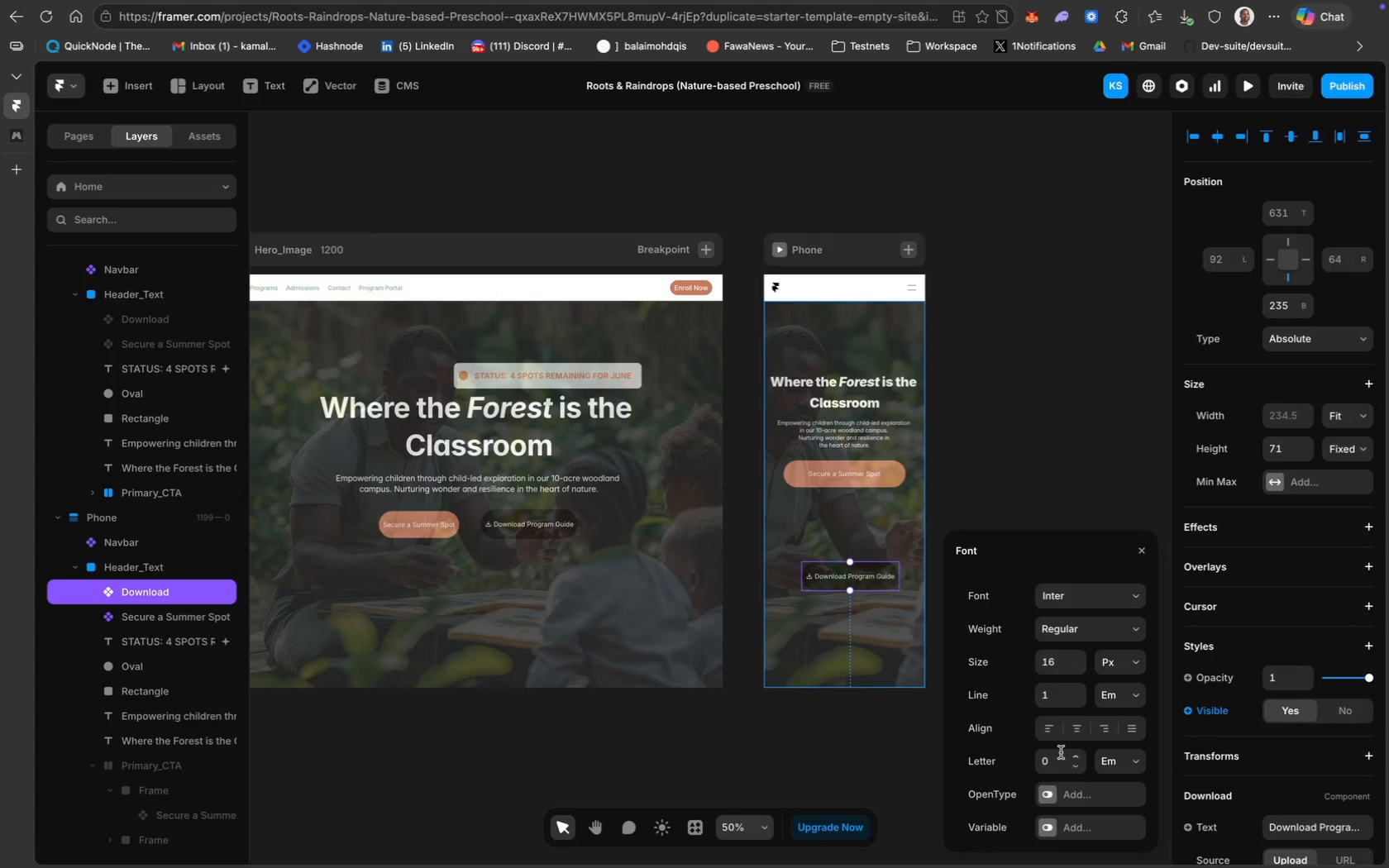 
left_click_drag(start_coordinate=[857, 574], to_coordinate=[838, 513])
 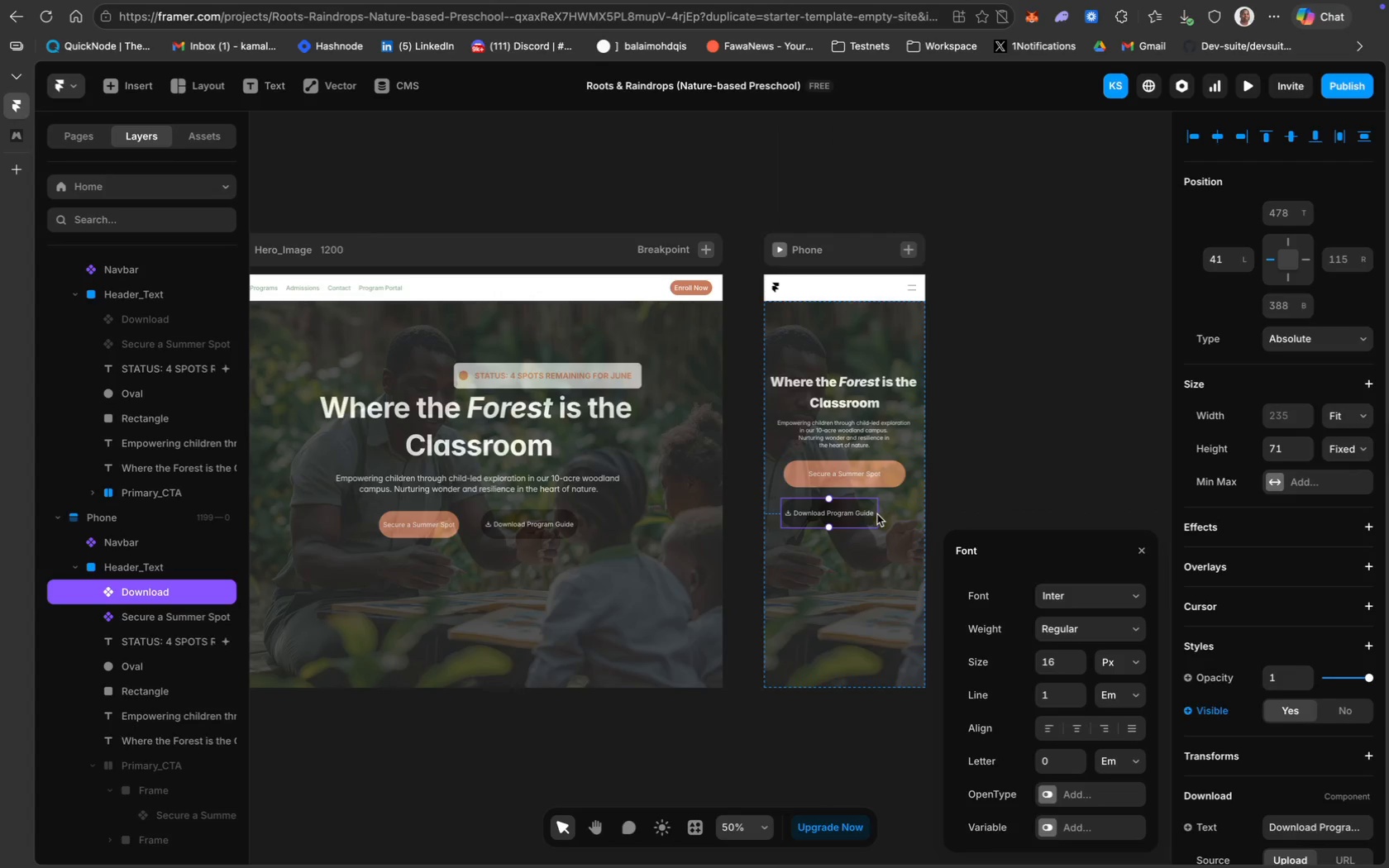 
left_click([876, 513])
 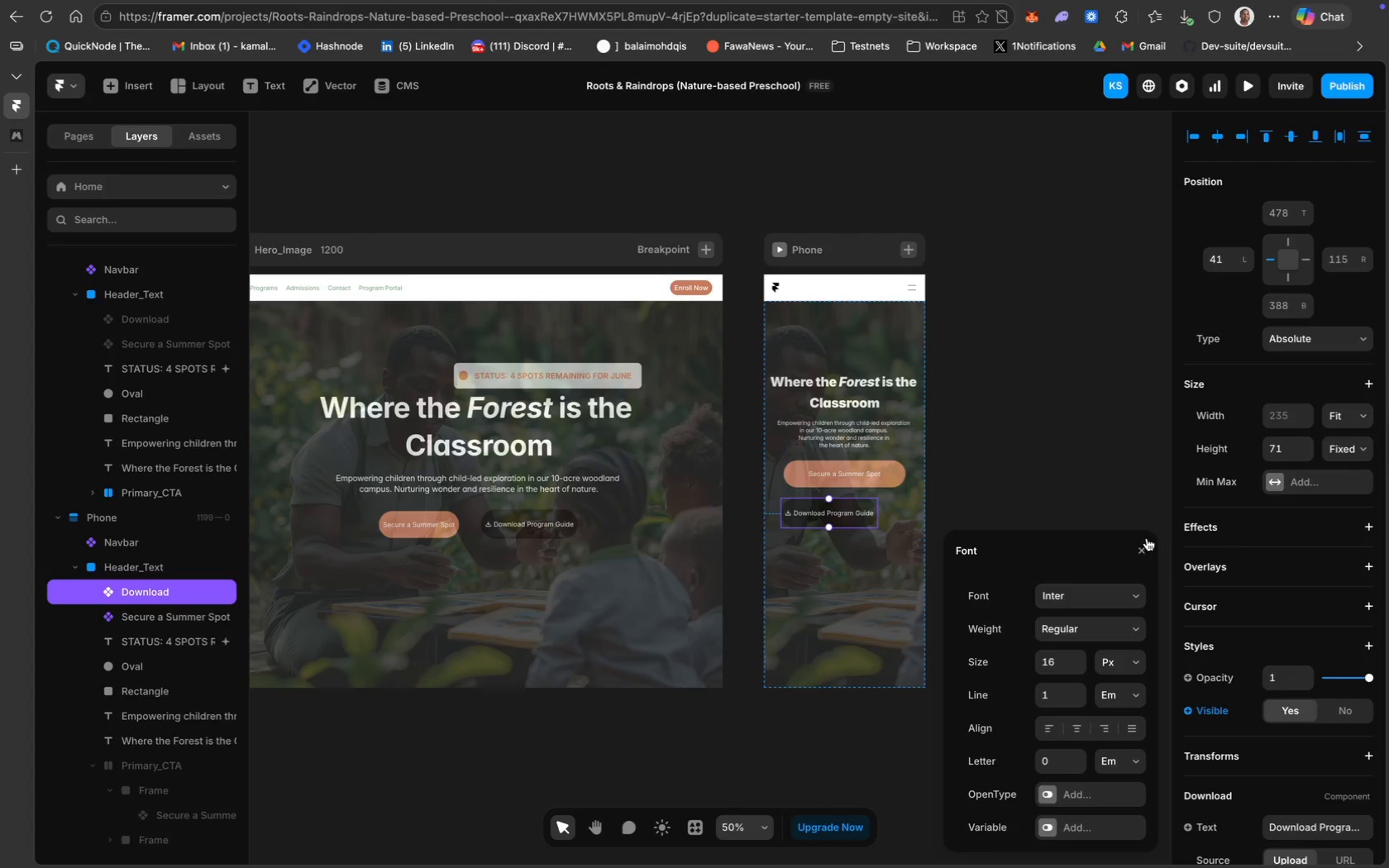 
left_click([1141, 549])
 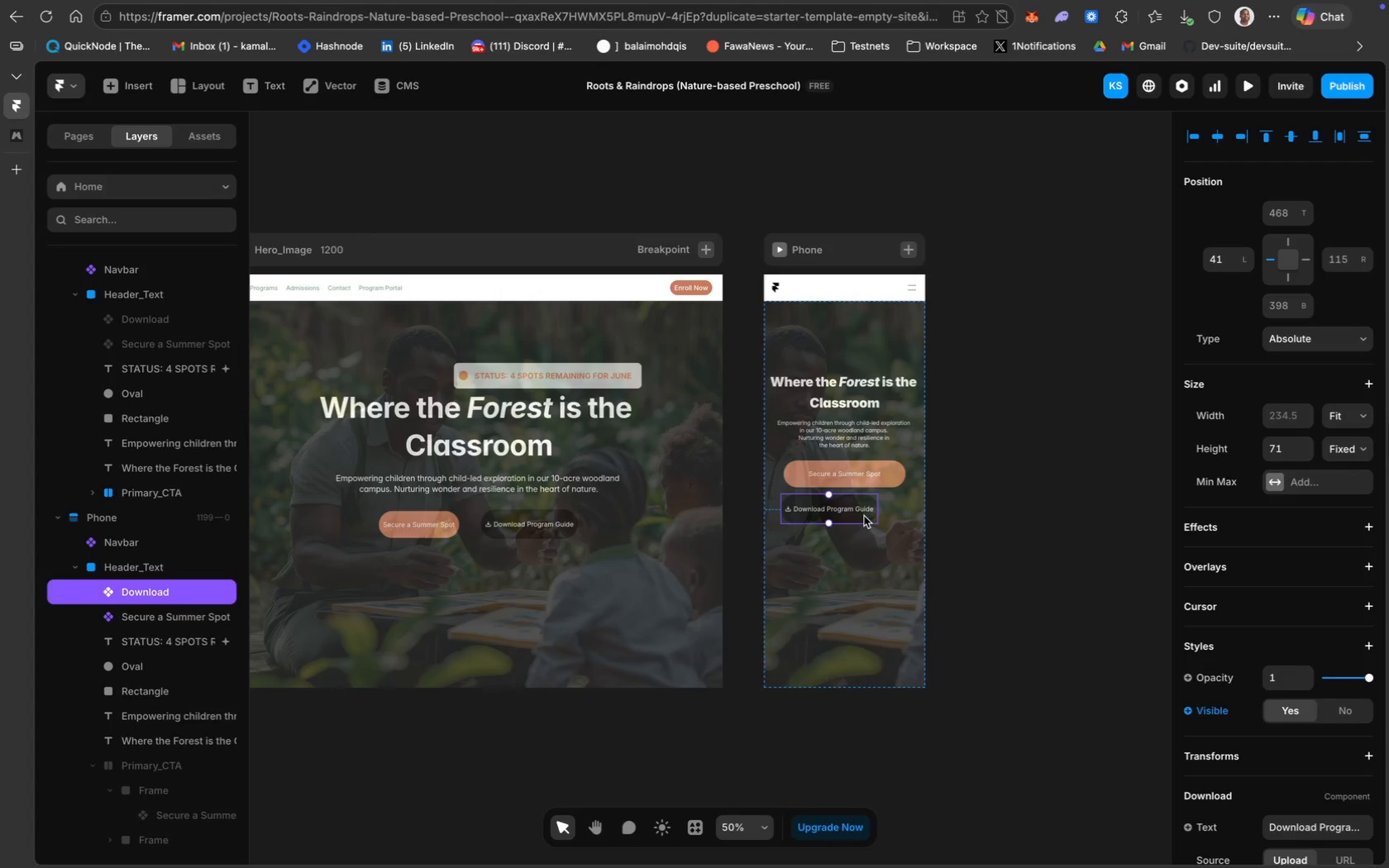 
wait(7.41)
 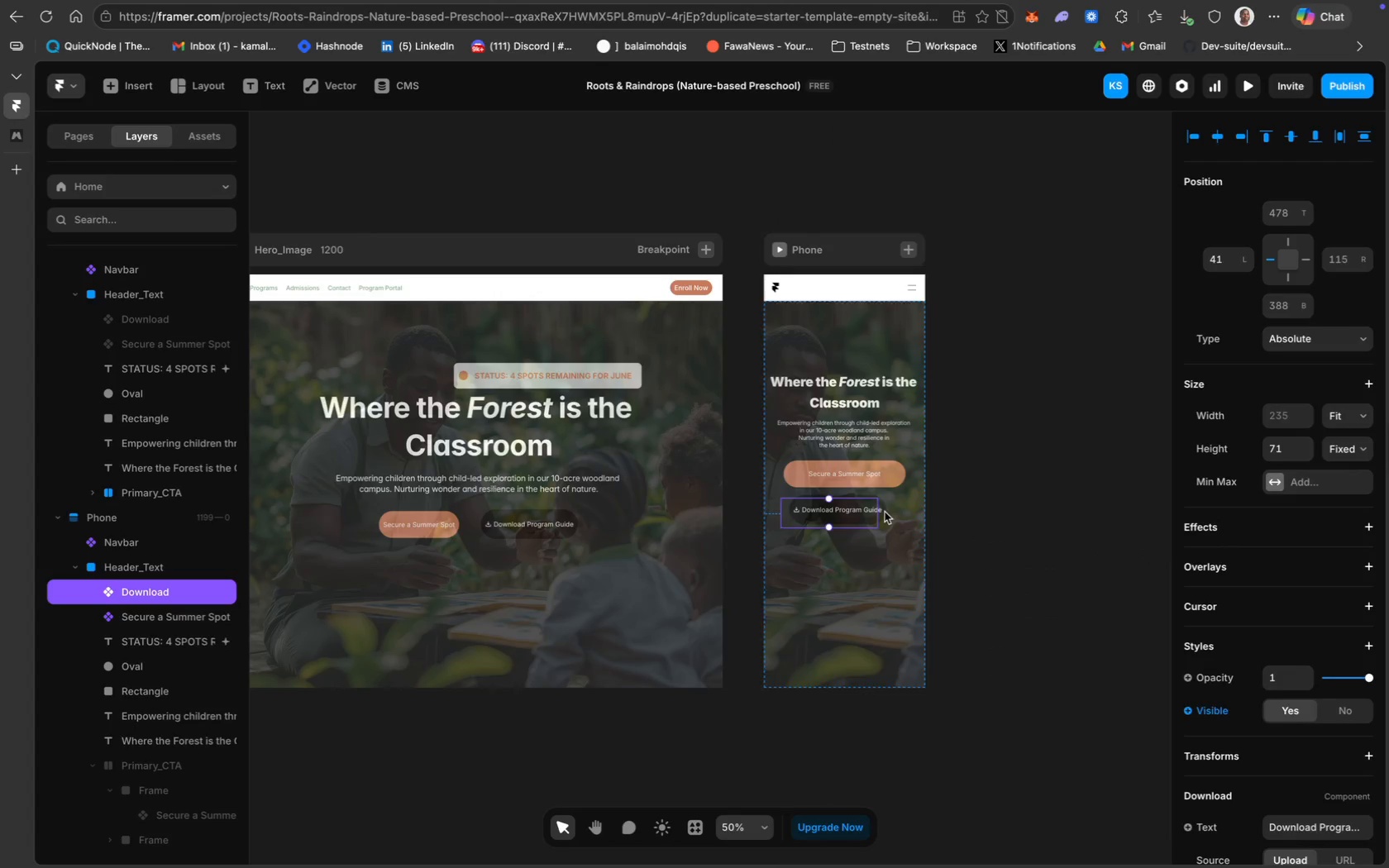 
double_click([862, 511])
 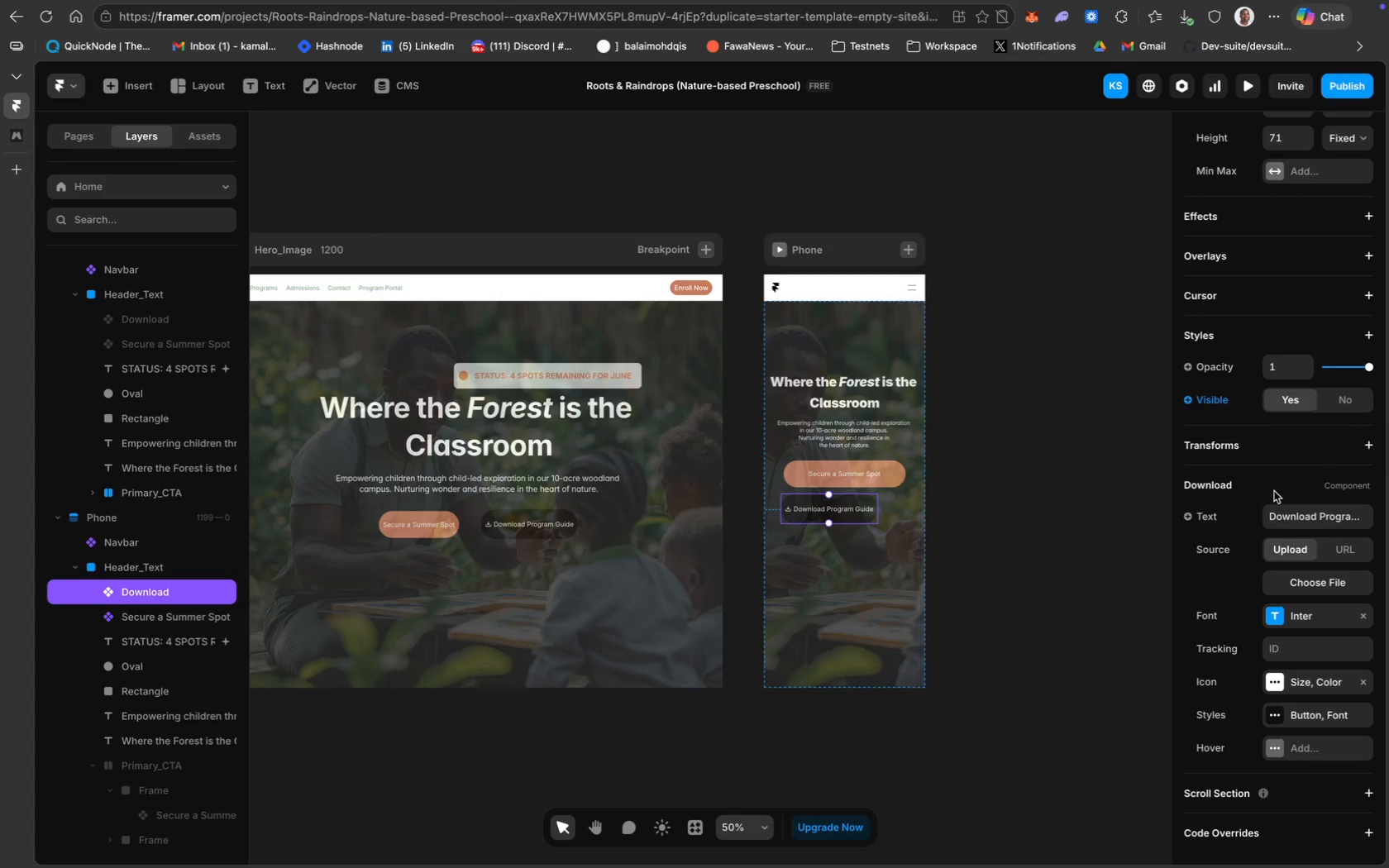 
scroll: coordinate [1274, 491], scroll_direction: up, amount: 10.0
 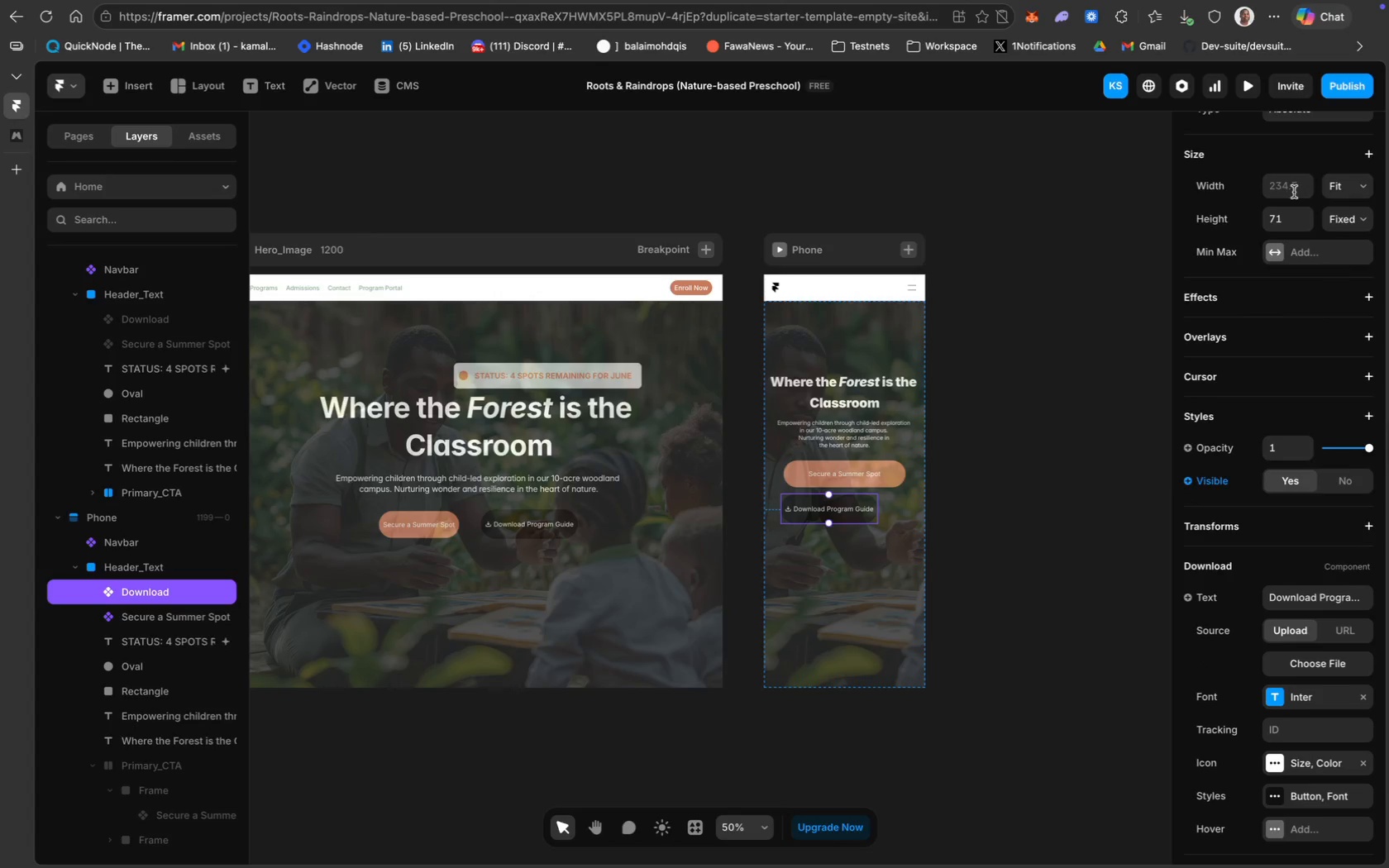 
left_click([1306, 190])
 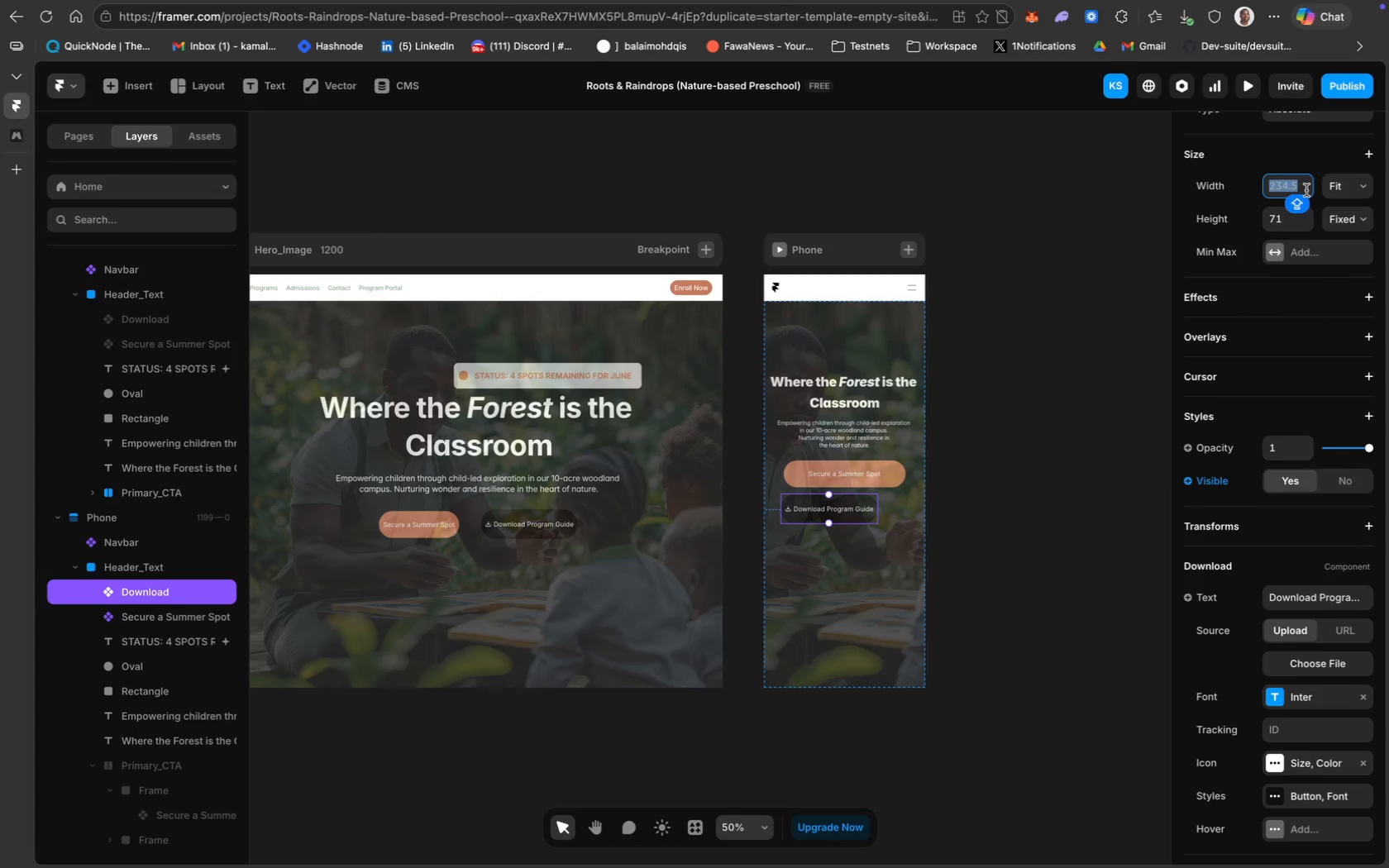 
type(250)
 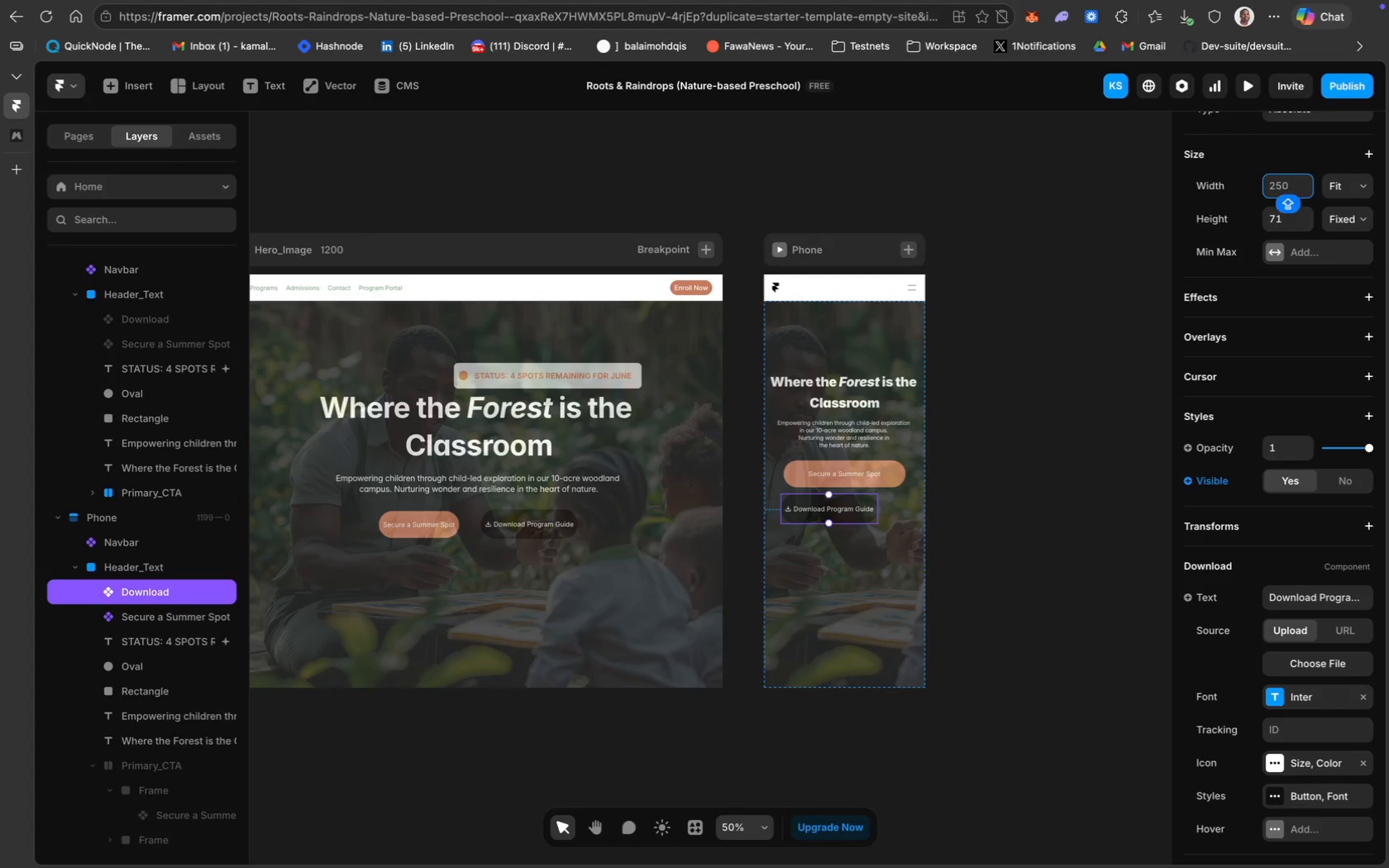 
key(Enter)
 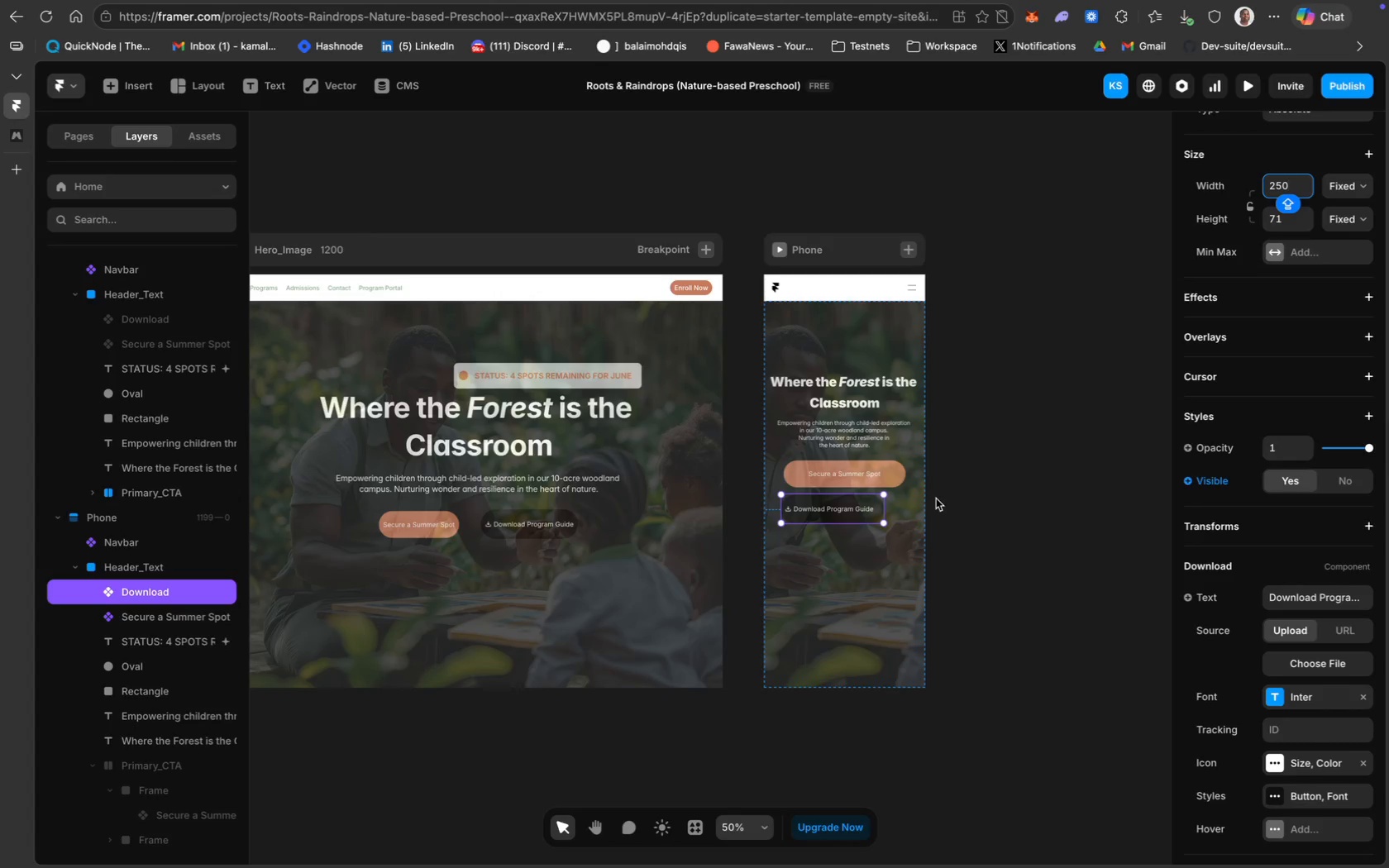 
left_click_drag(start_coordinate=[857, 517], to_coordinate=[862, 516])
 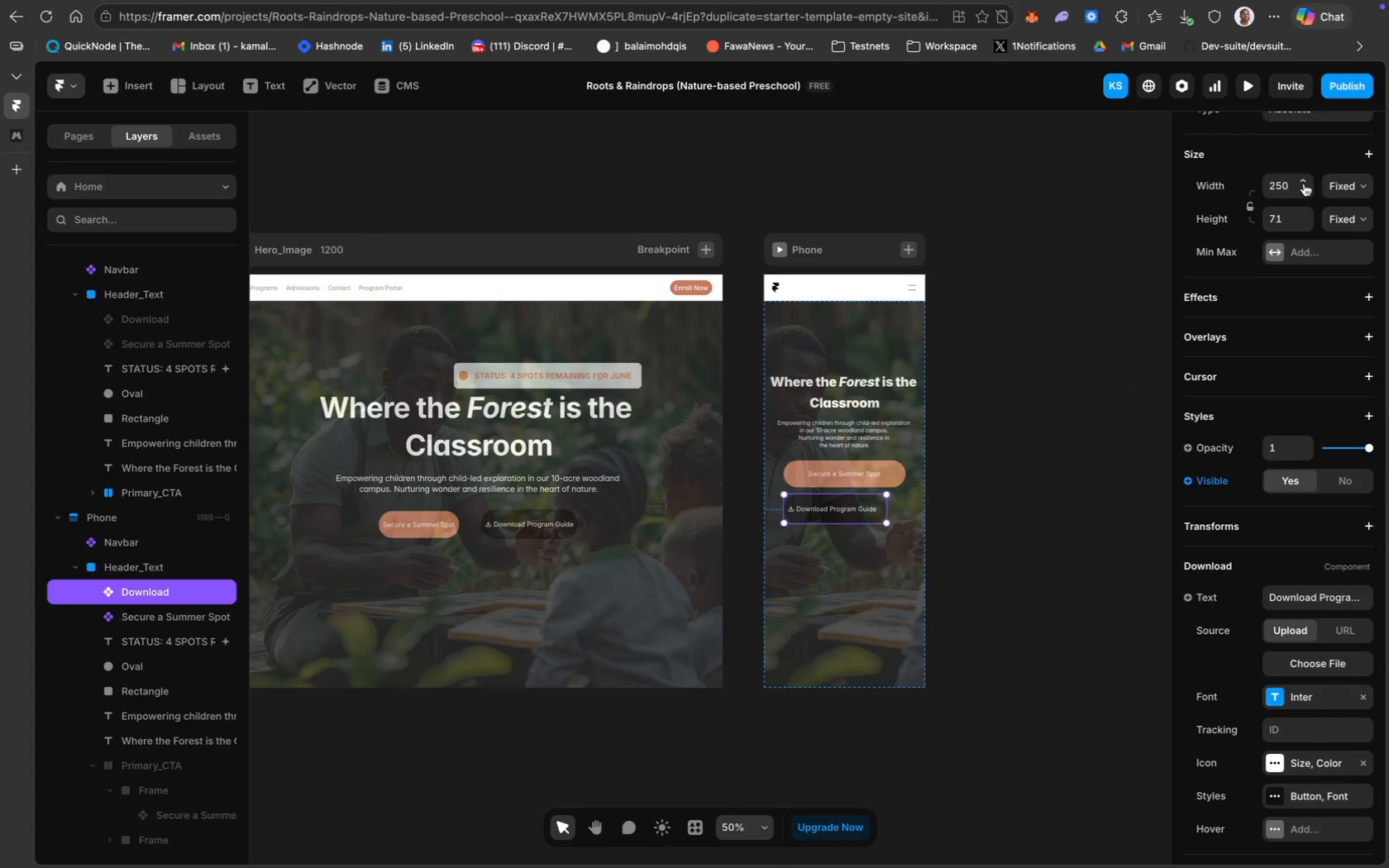 
left_click([1279, 184])
 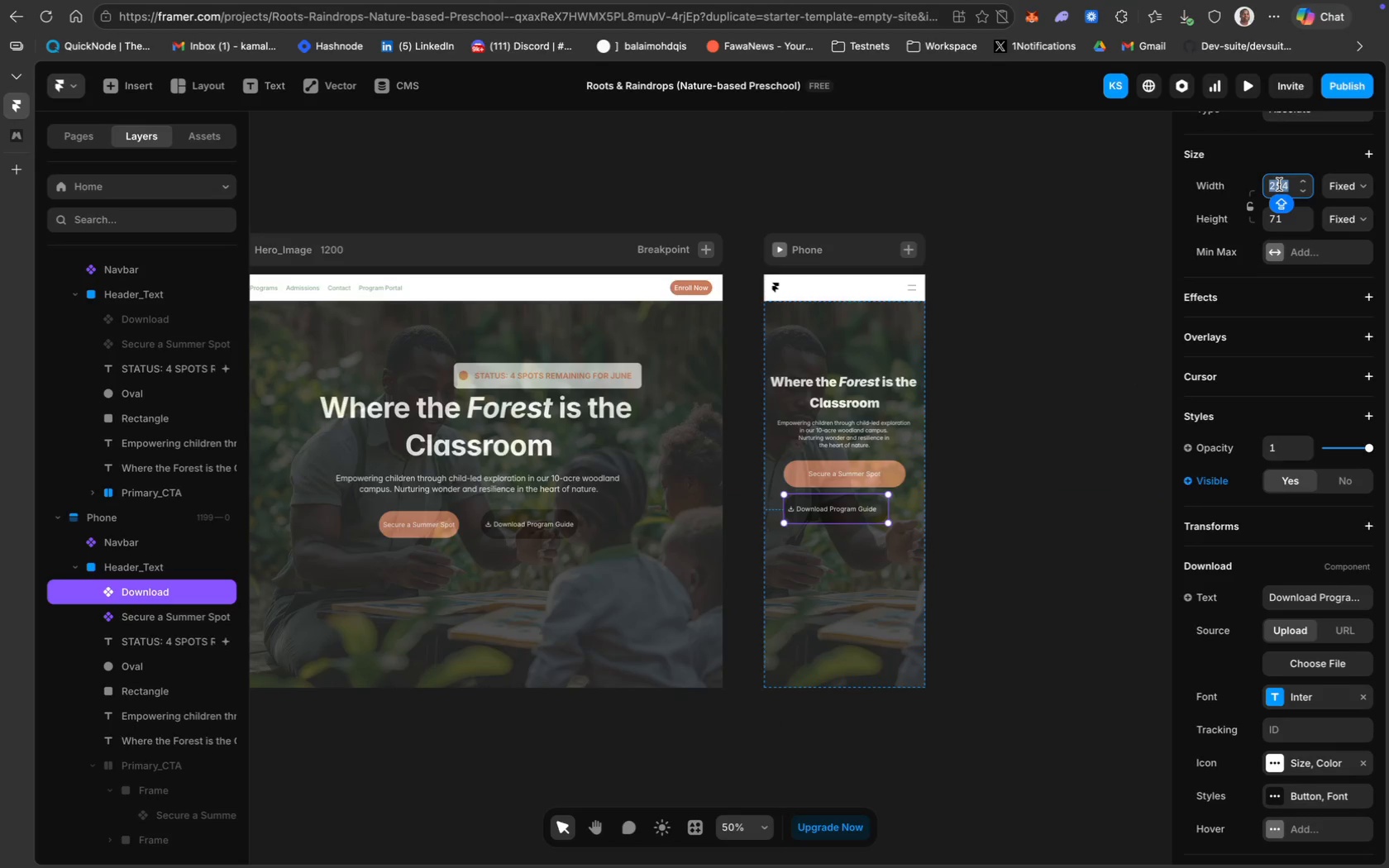 
type(270)
 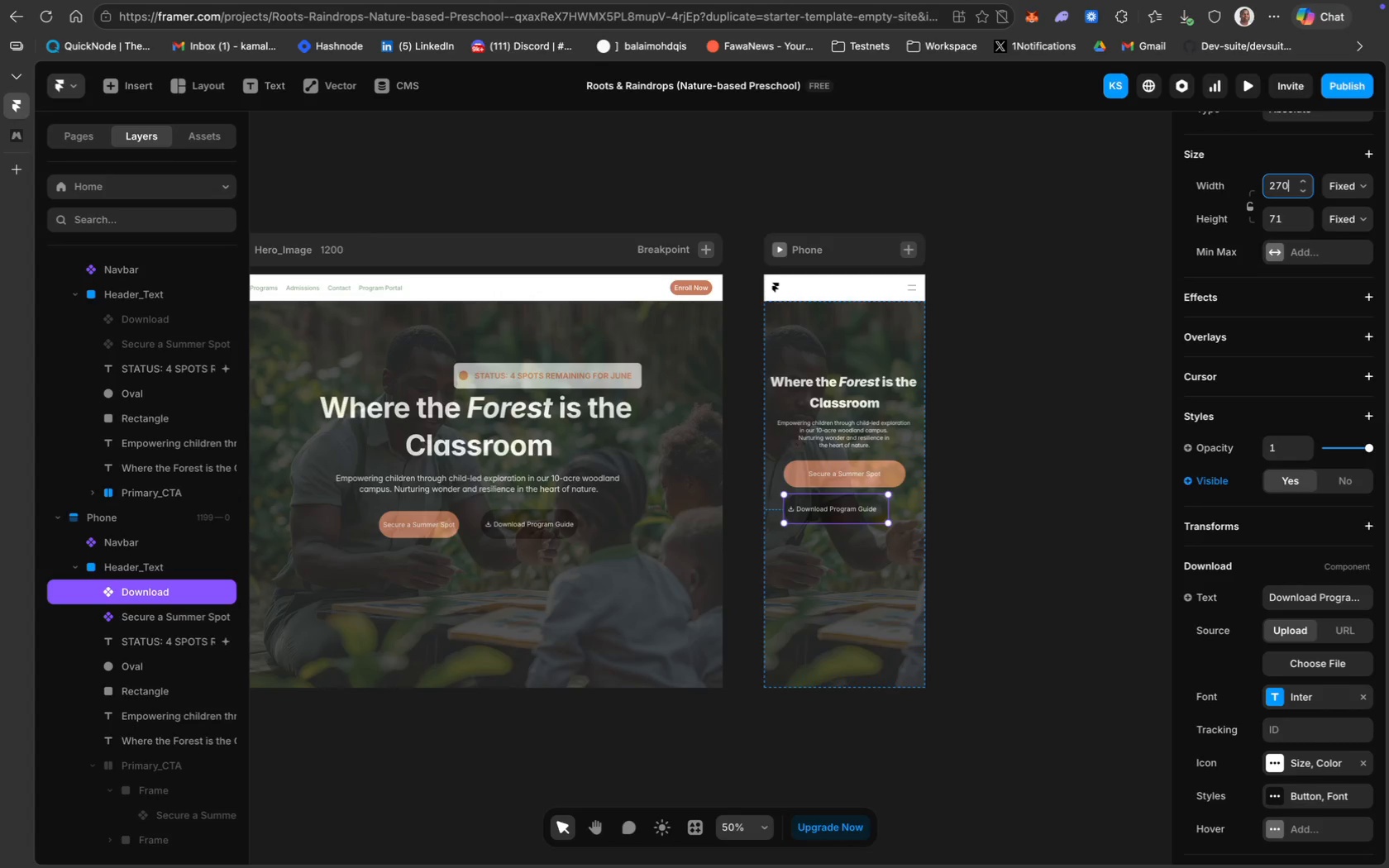 
key(Enter)
 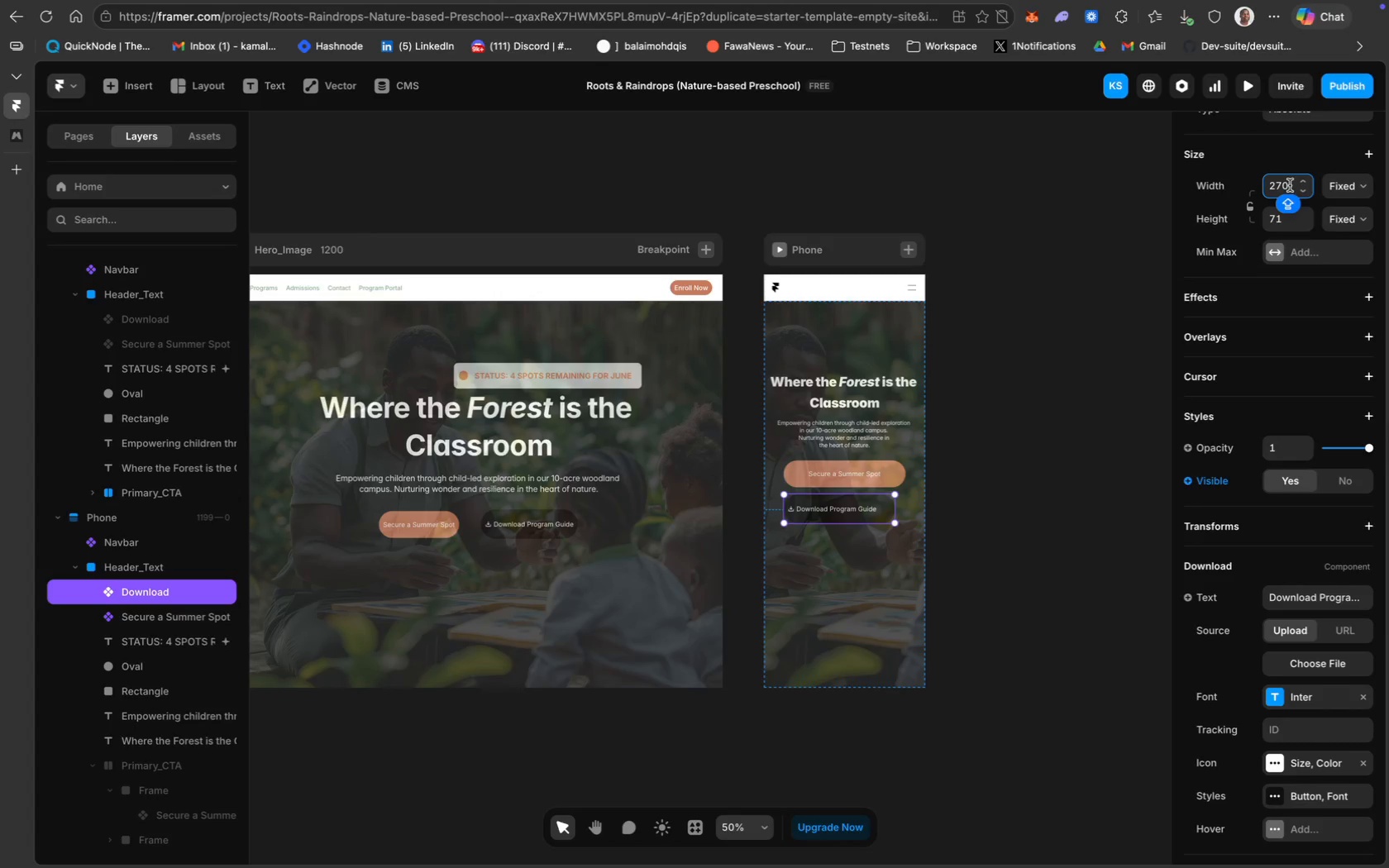 
key(Backspace)
key(Backspace)
type(90)
 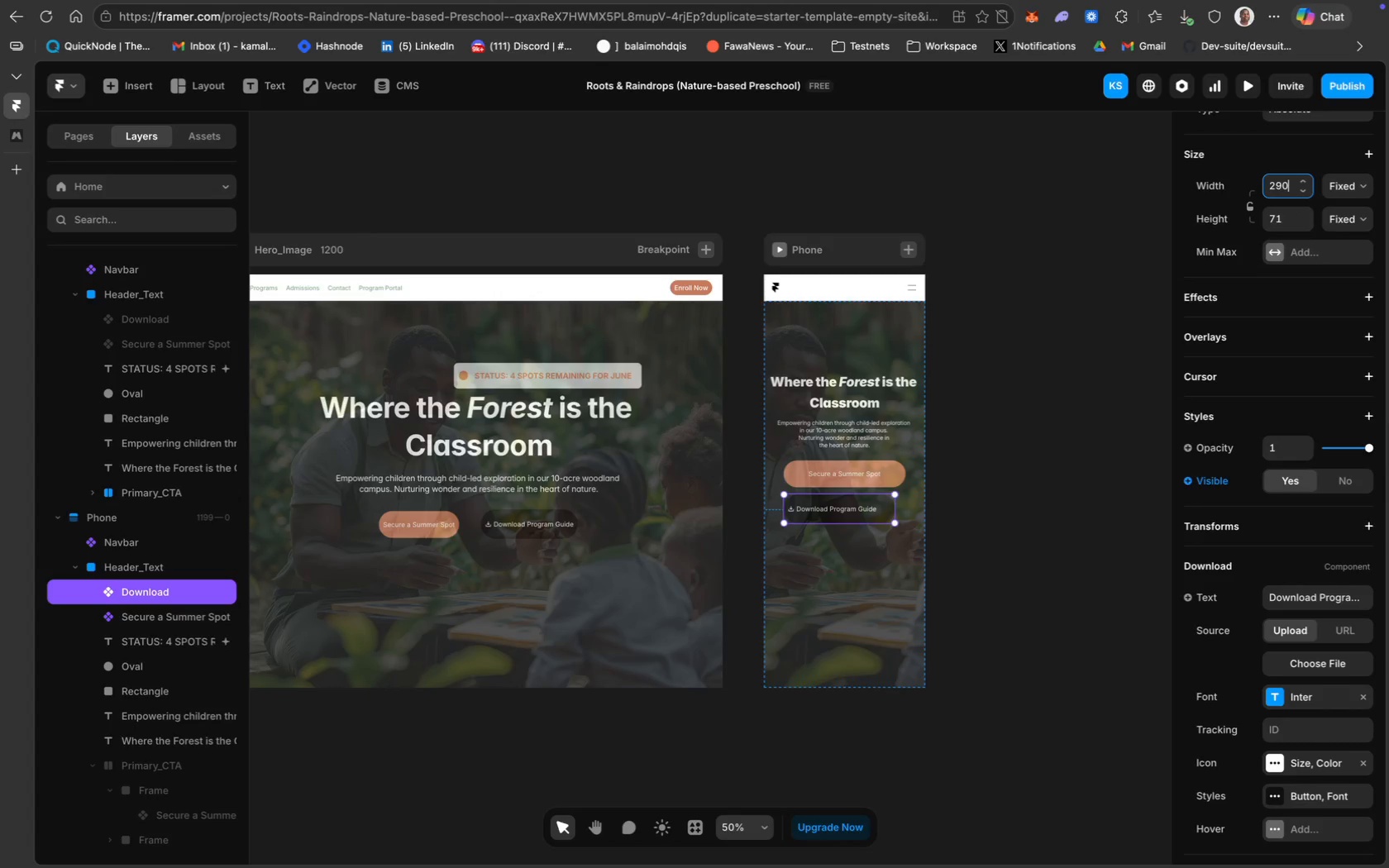 
key(Enter)
 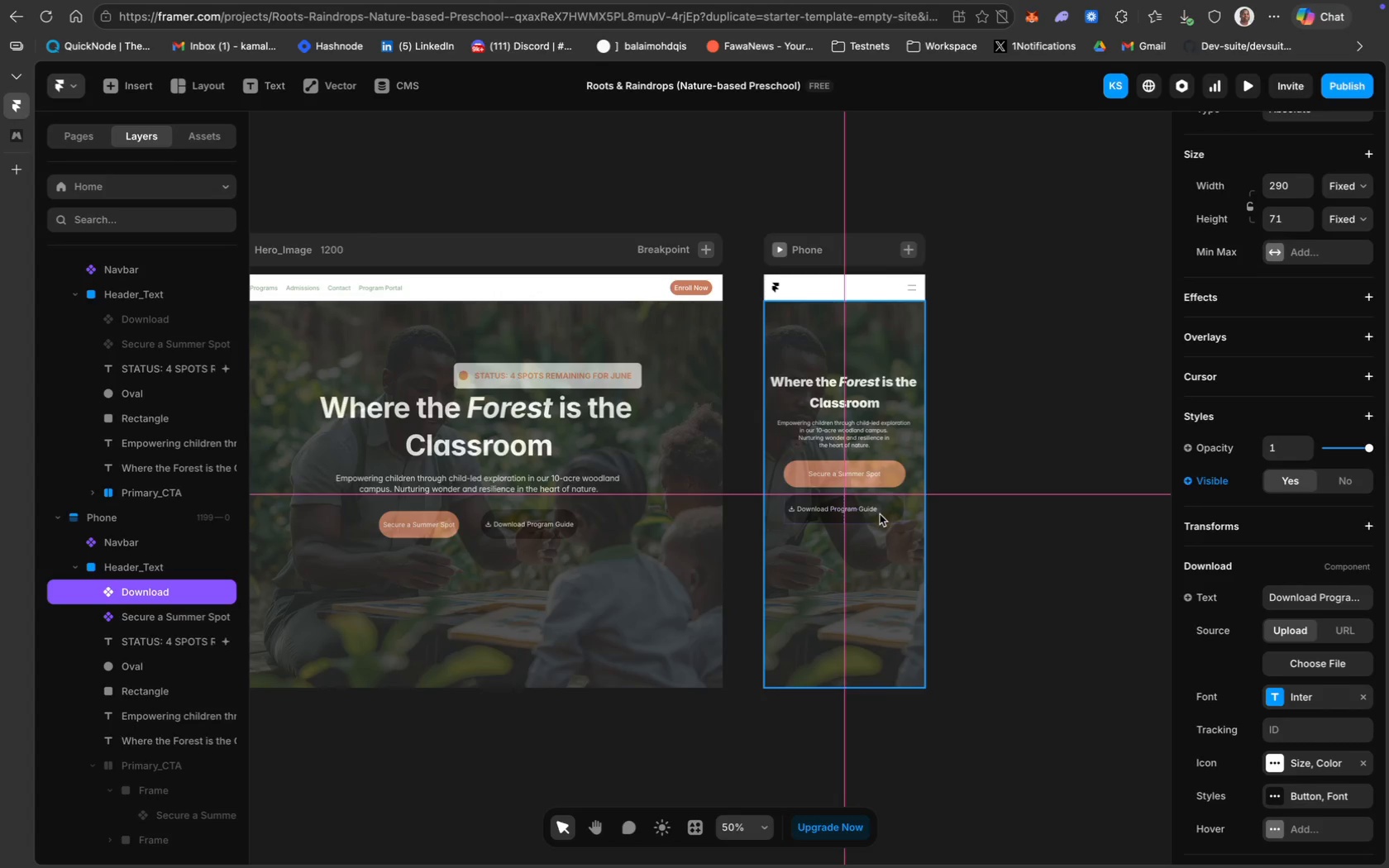 
wait(12.05)
 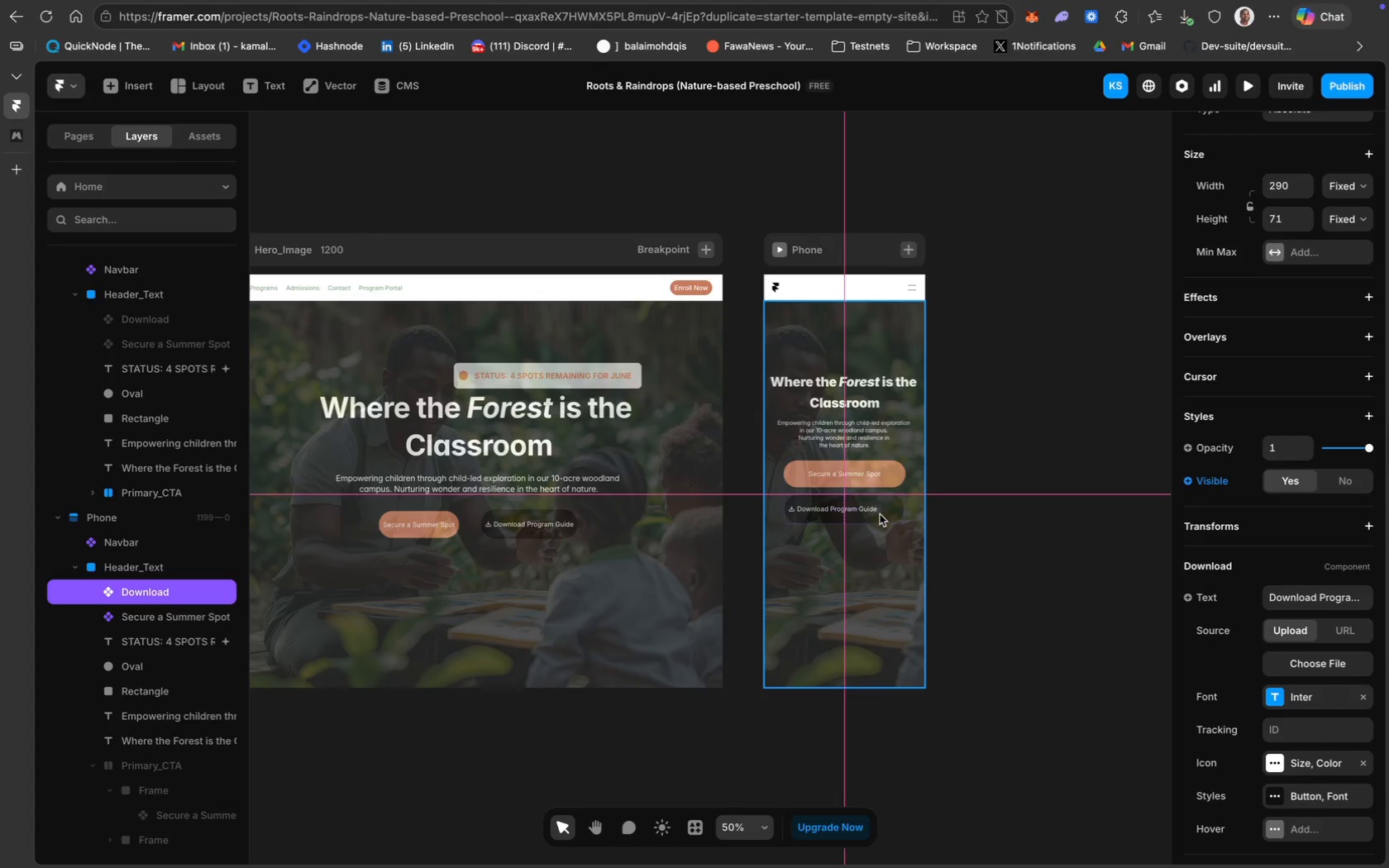 
left_click([1286, 189])
 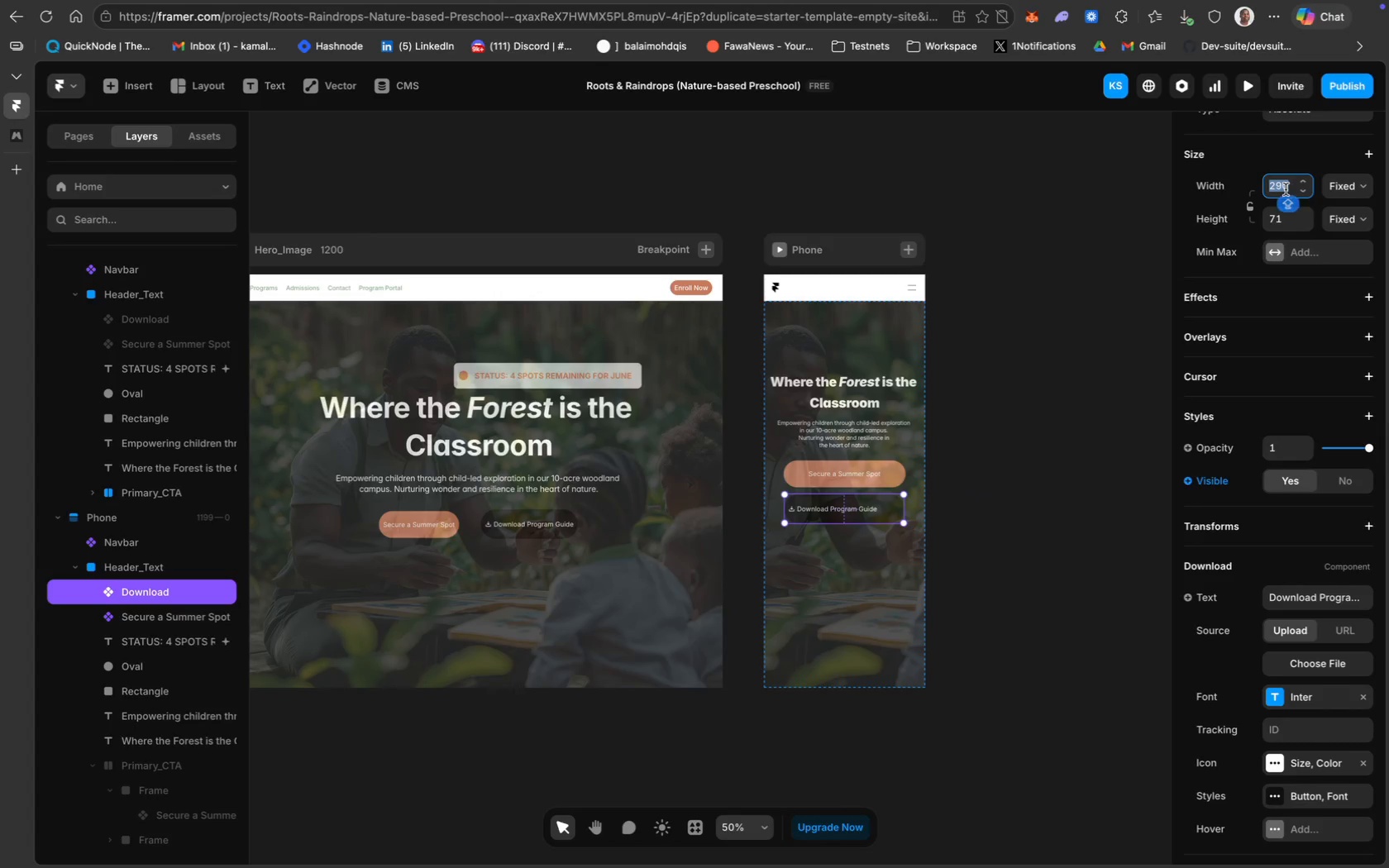 
key(Meta+CommandLeft)
 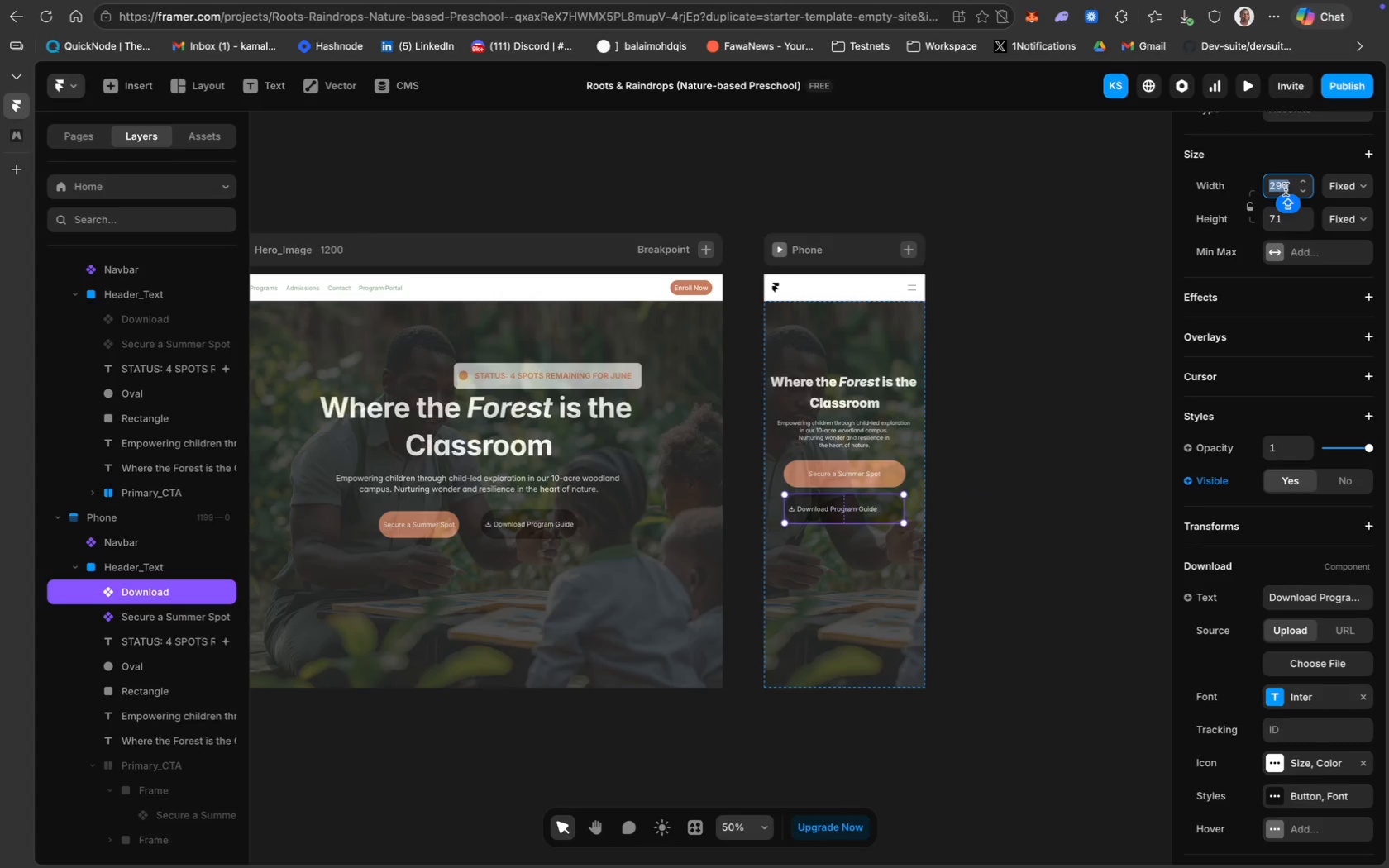 
type(300)
 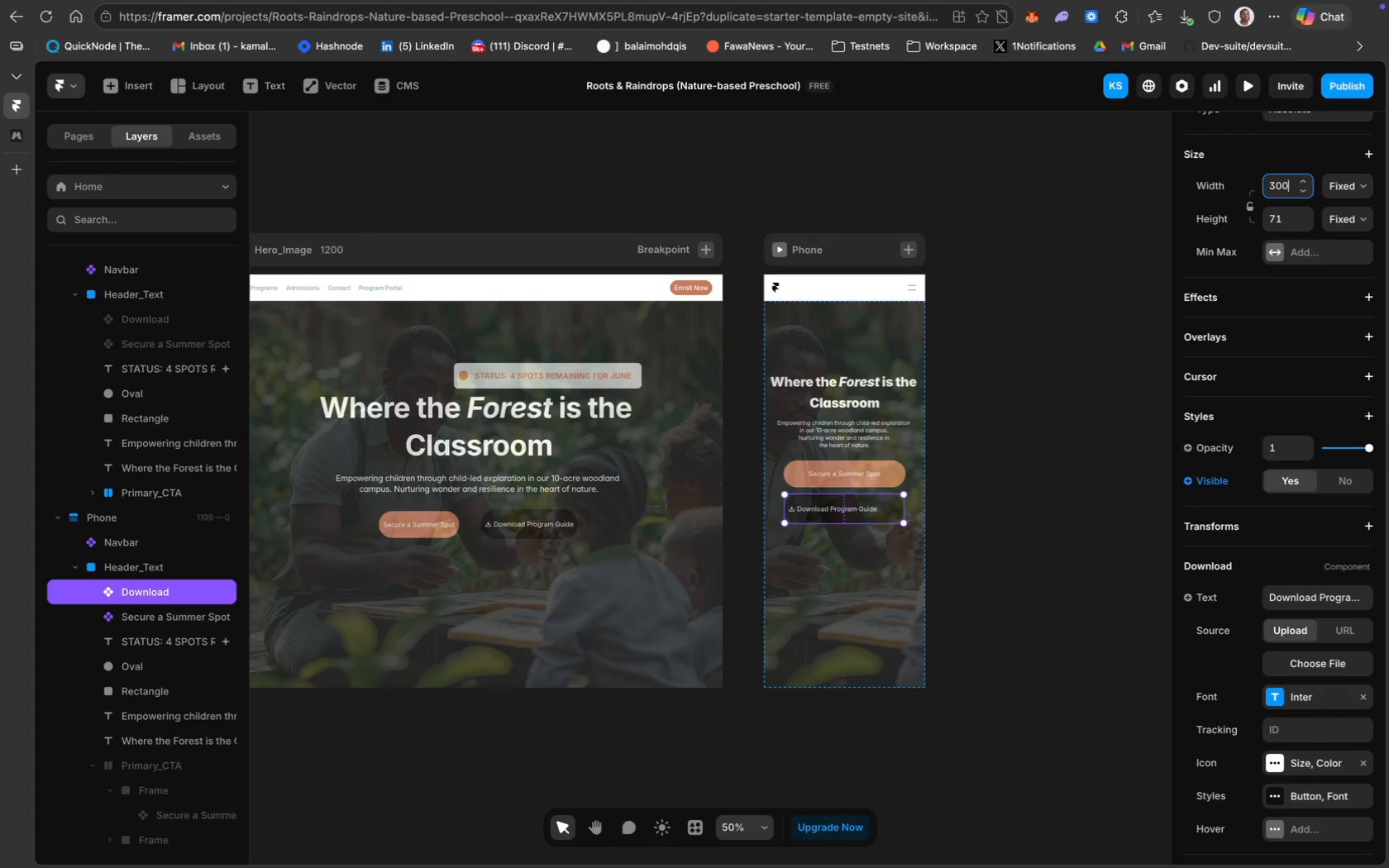 
key(Enter)
 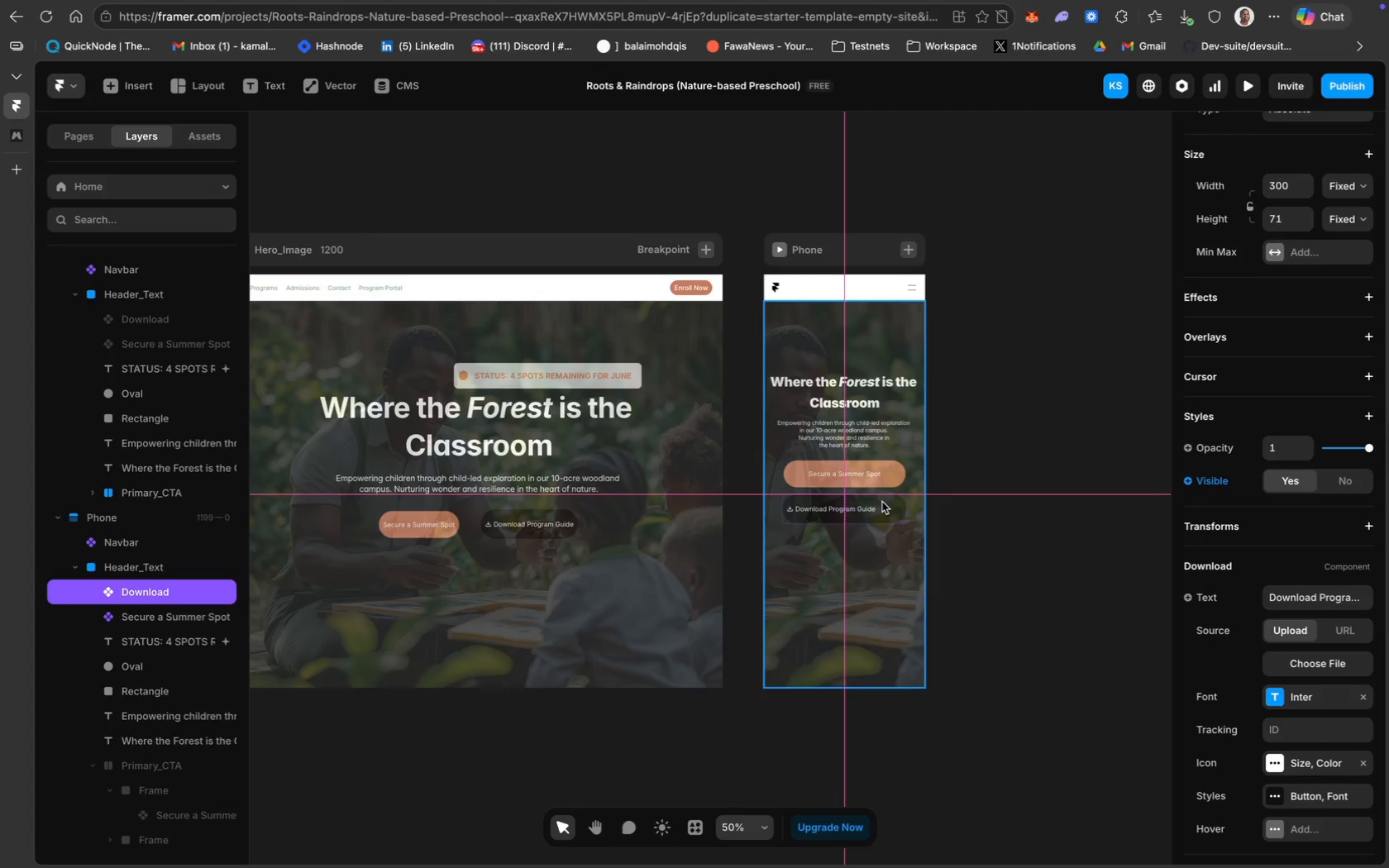 
wait(10.23)
 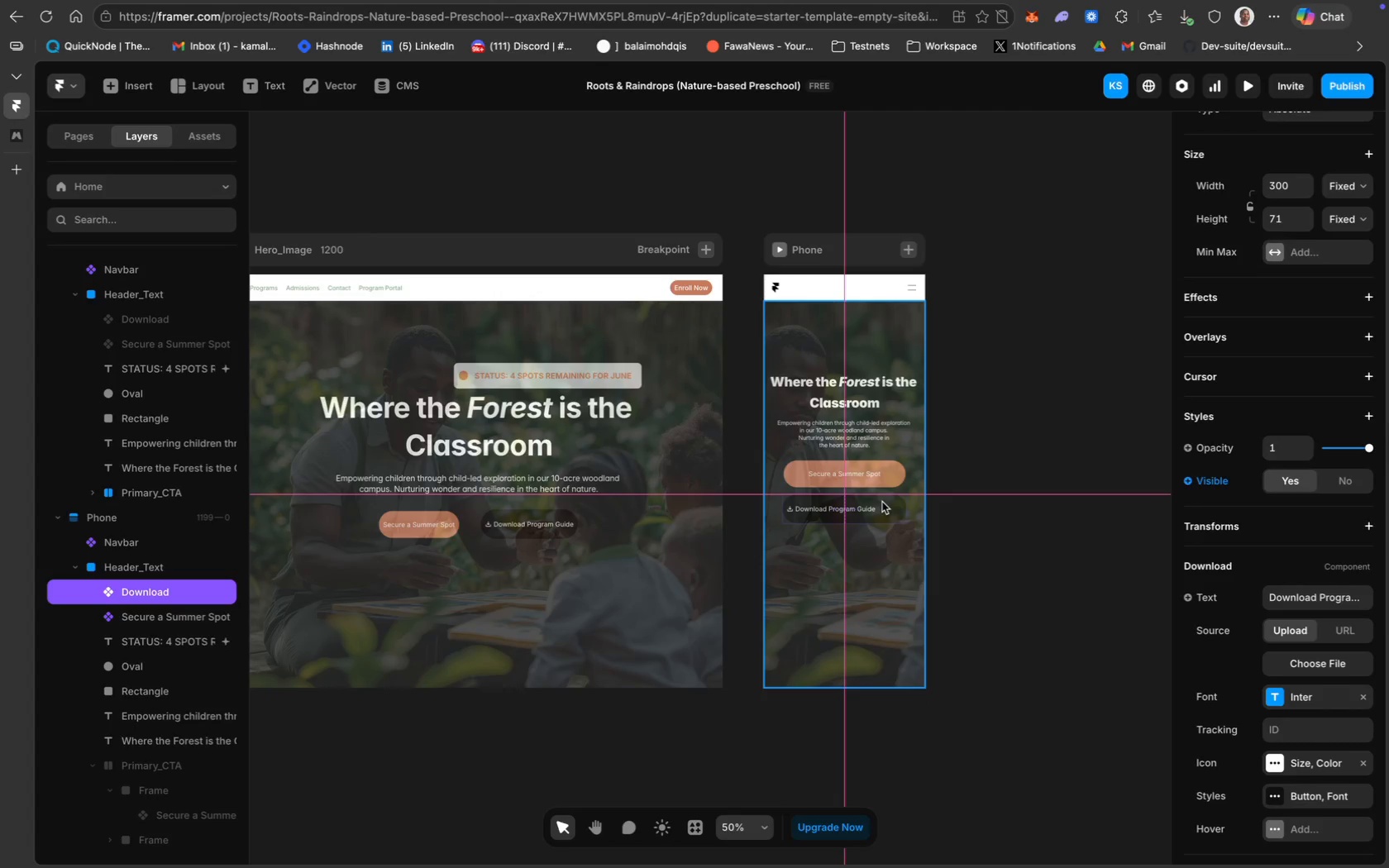 
left_click([1339, 693])
 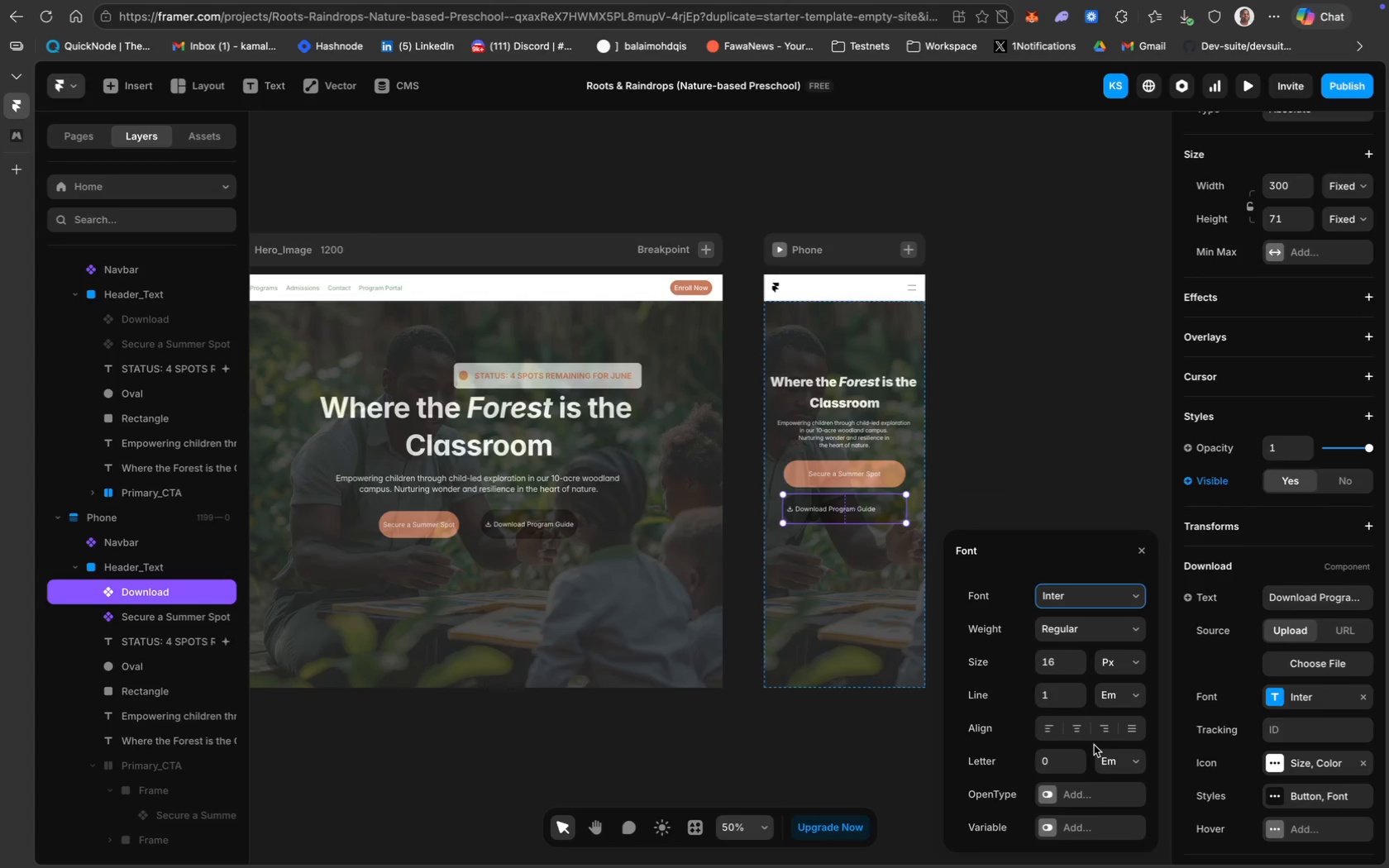 
left_click([1082, 733])
 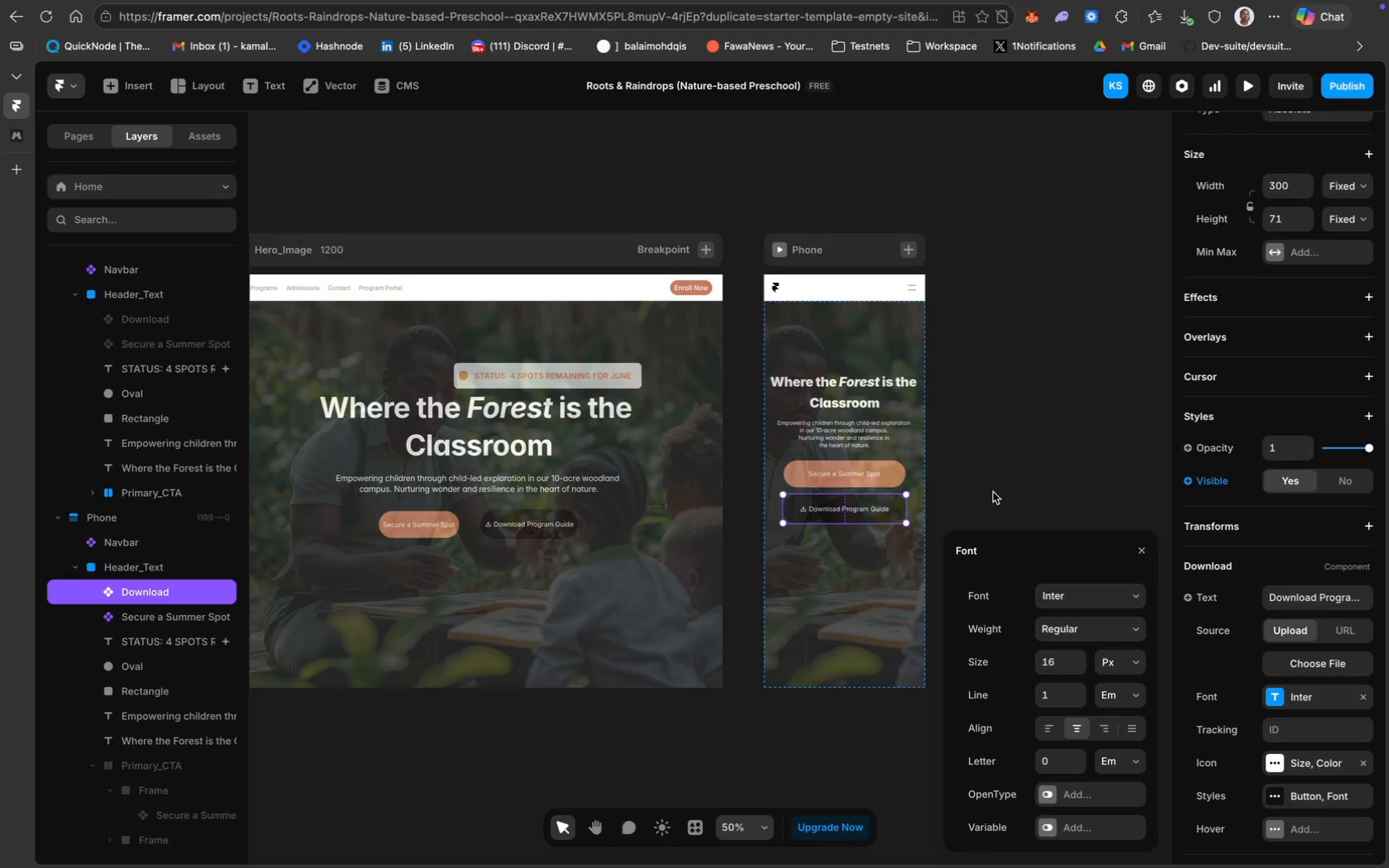 
left_click([998, 475])
 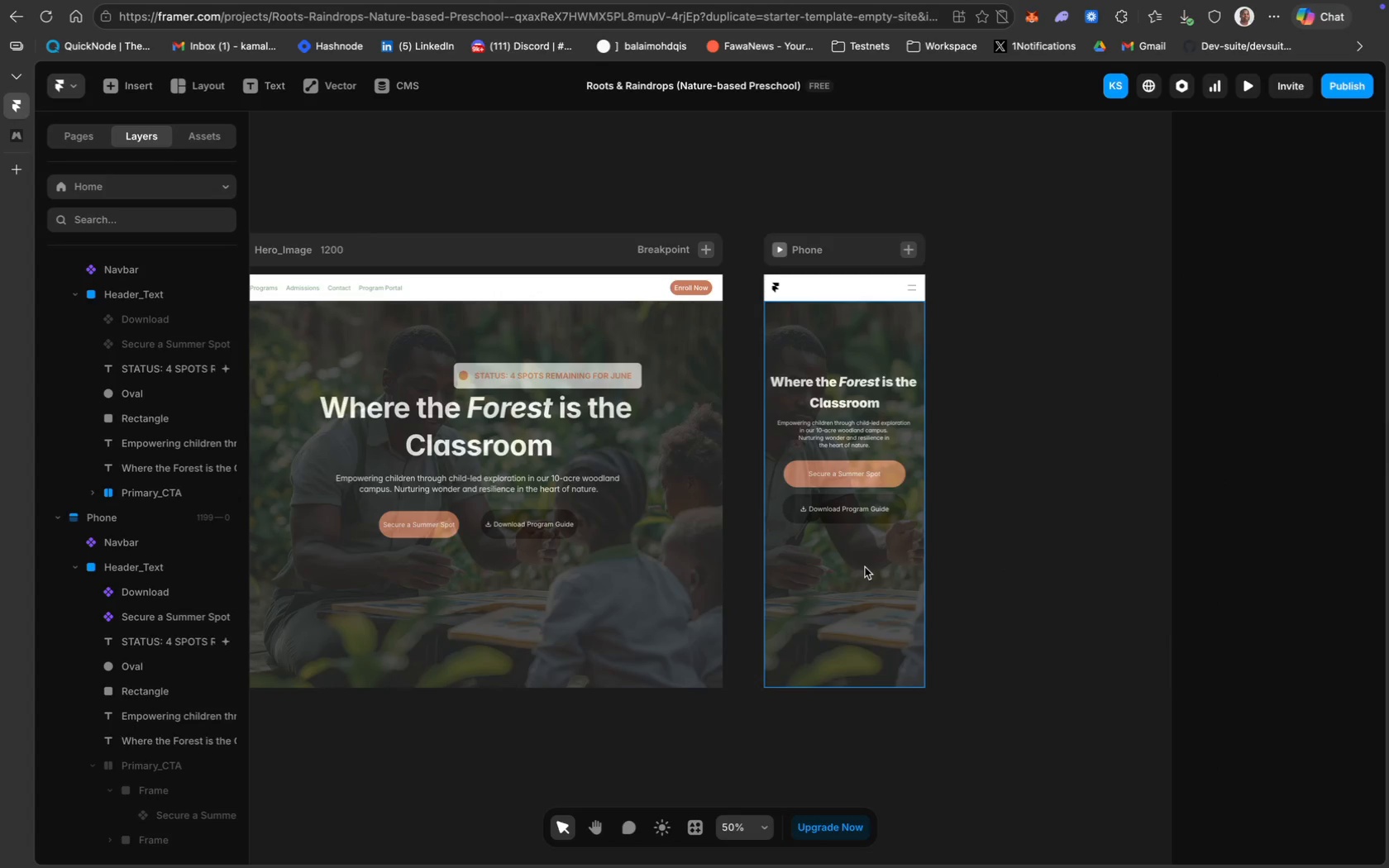 
wait(8.43)
 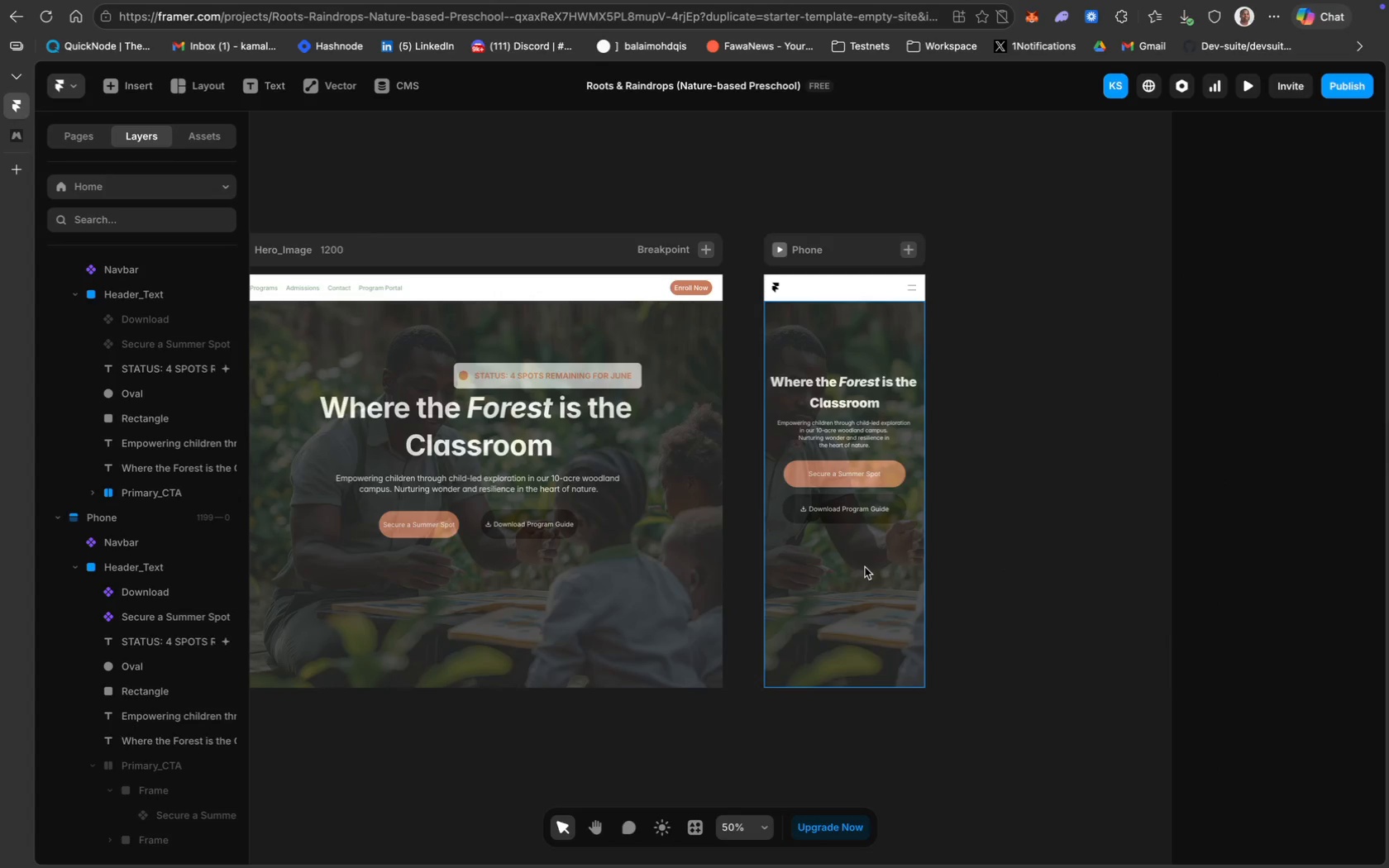 
scroll: coordinate [872, 572], scroll_direction: up, amount: 22.0
 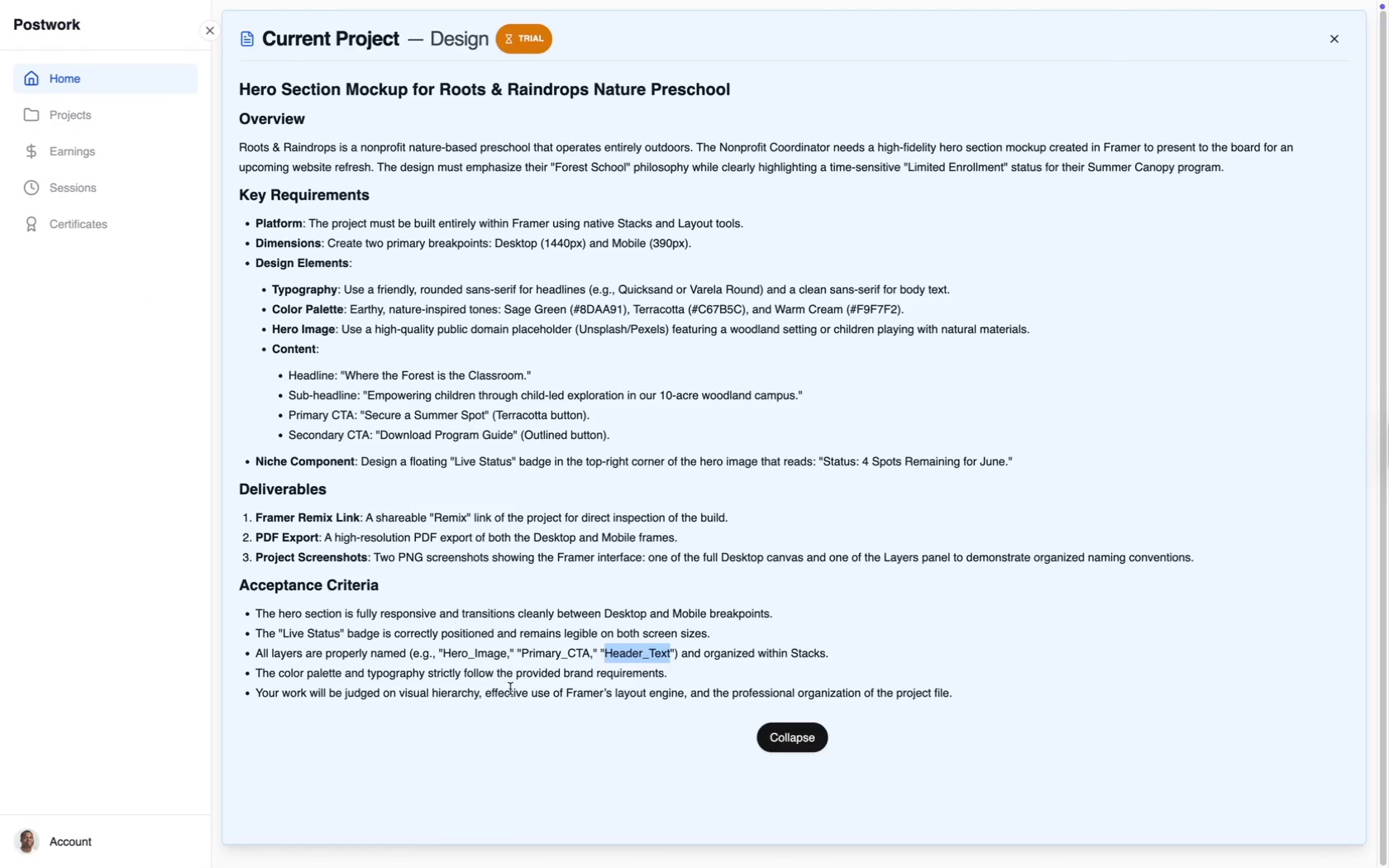 
wait(9.94)
 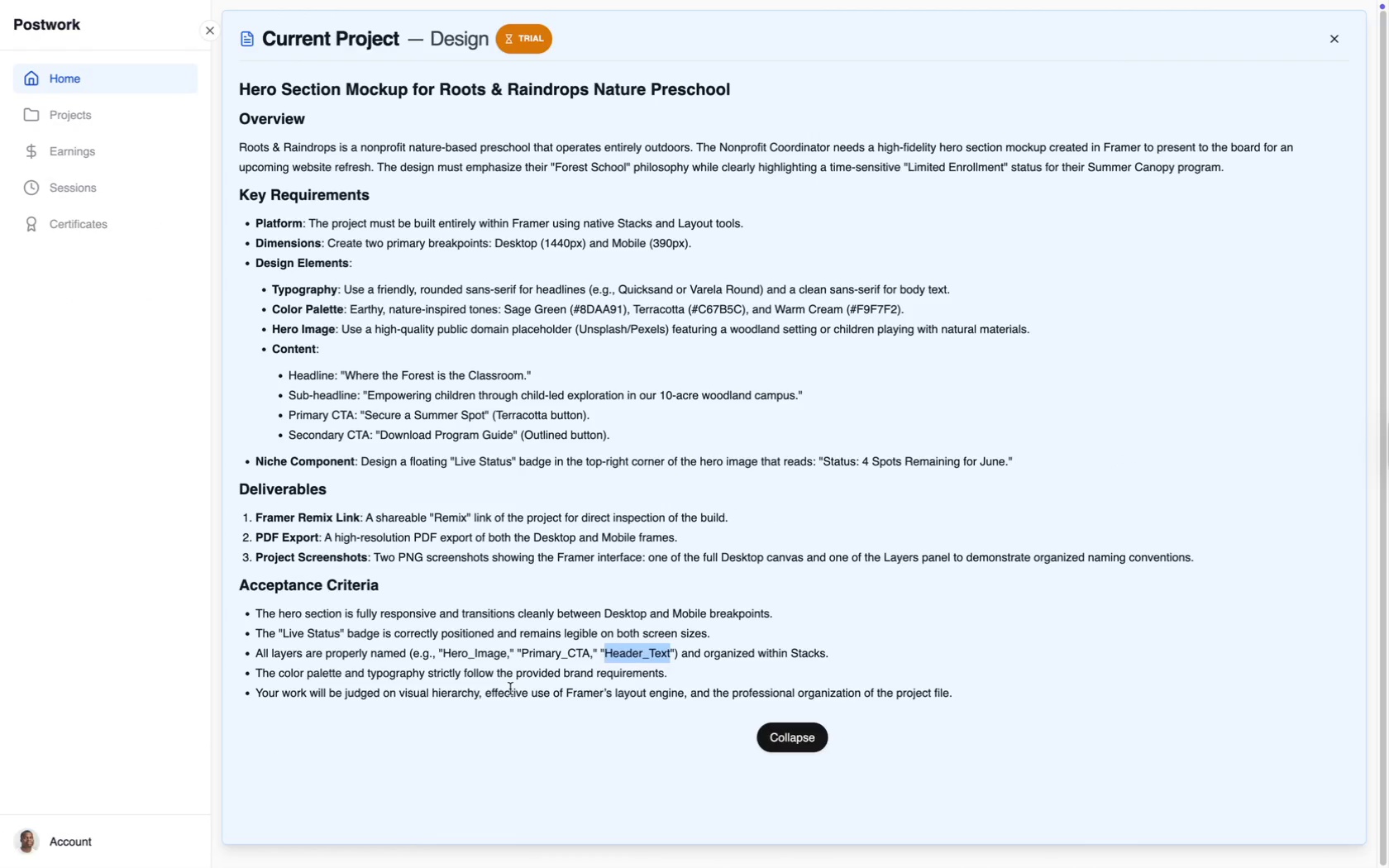 
left_click([1070, 403])
 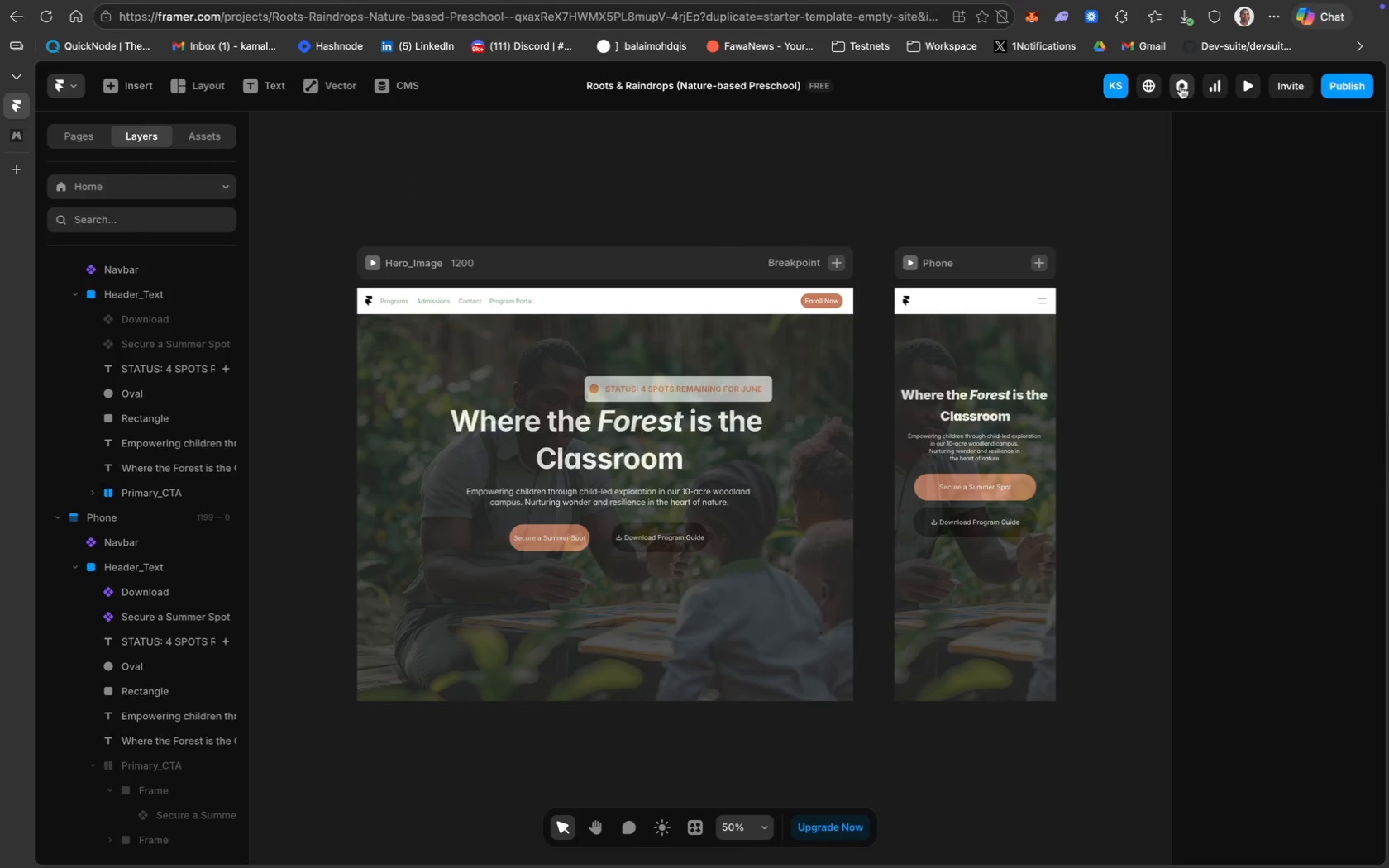 
wait(15.17)
 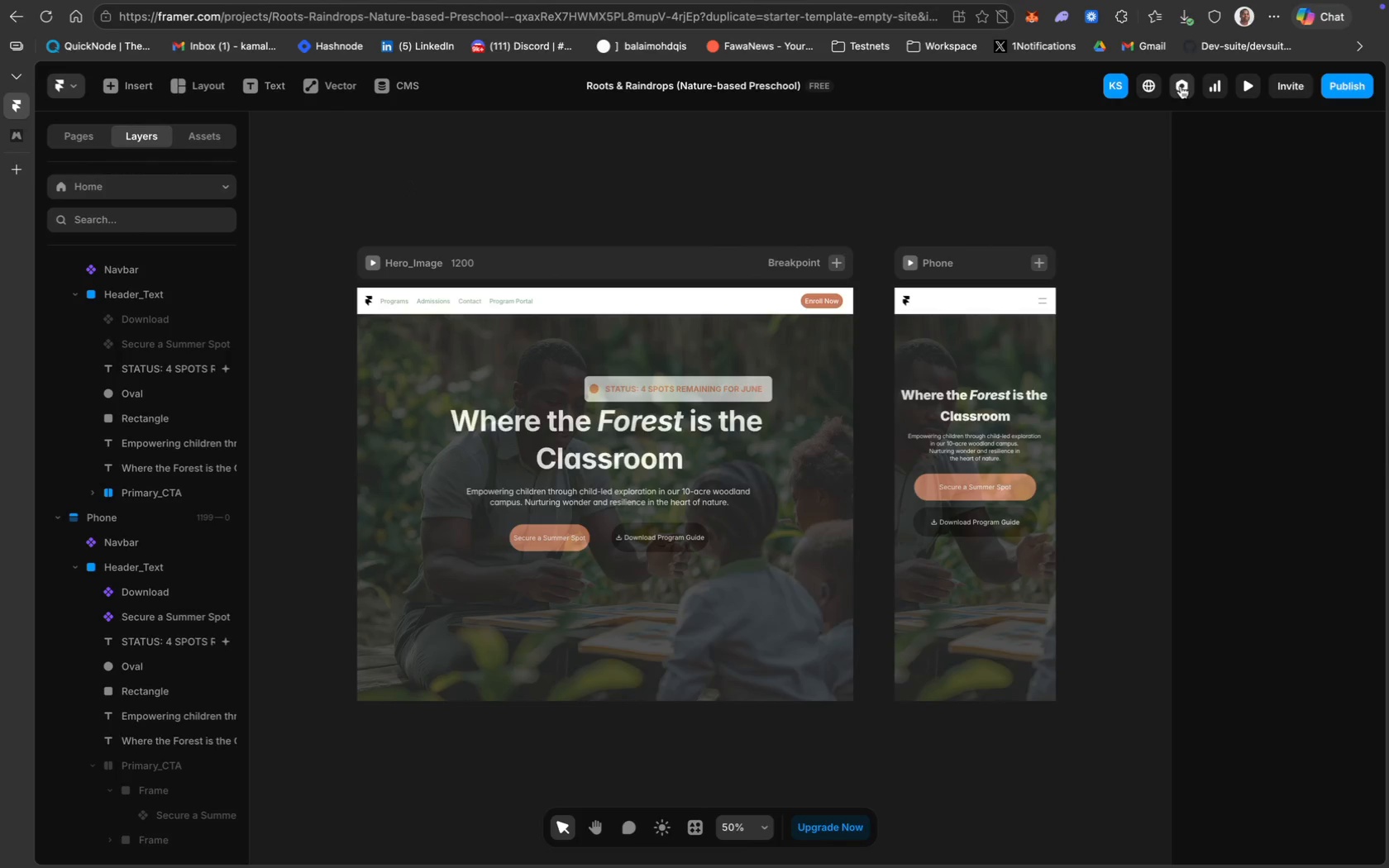 
mouse_move([1115, 303])
 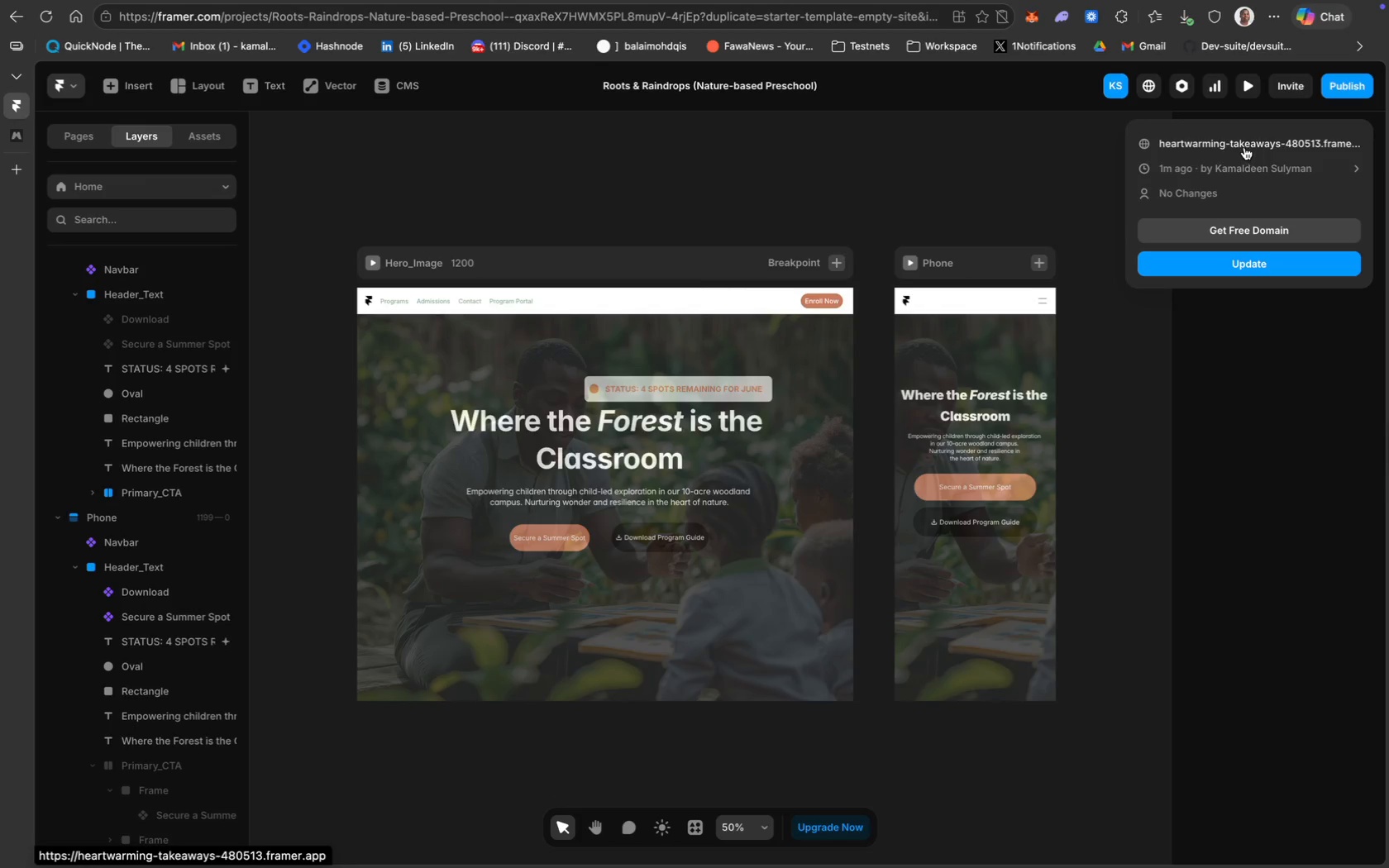 
wait(10.2)
 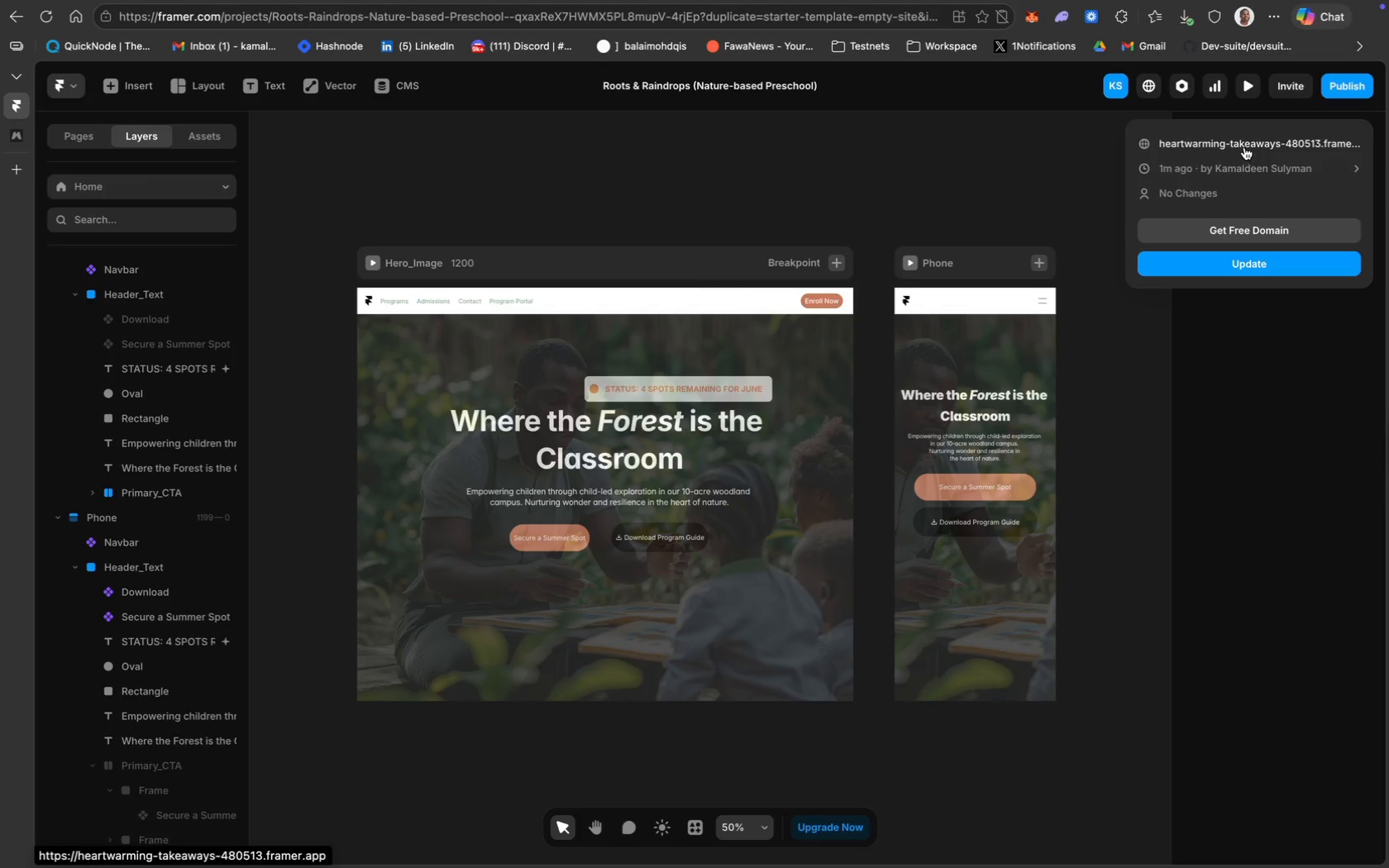 
scroll: coordinate [293, 325], scroll_direction: up, amount: 25.0
 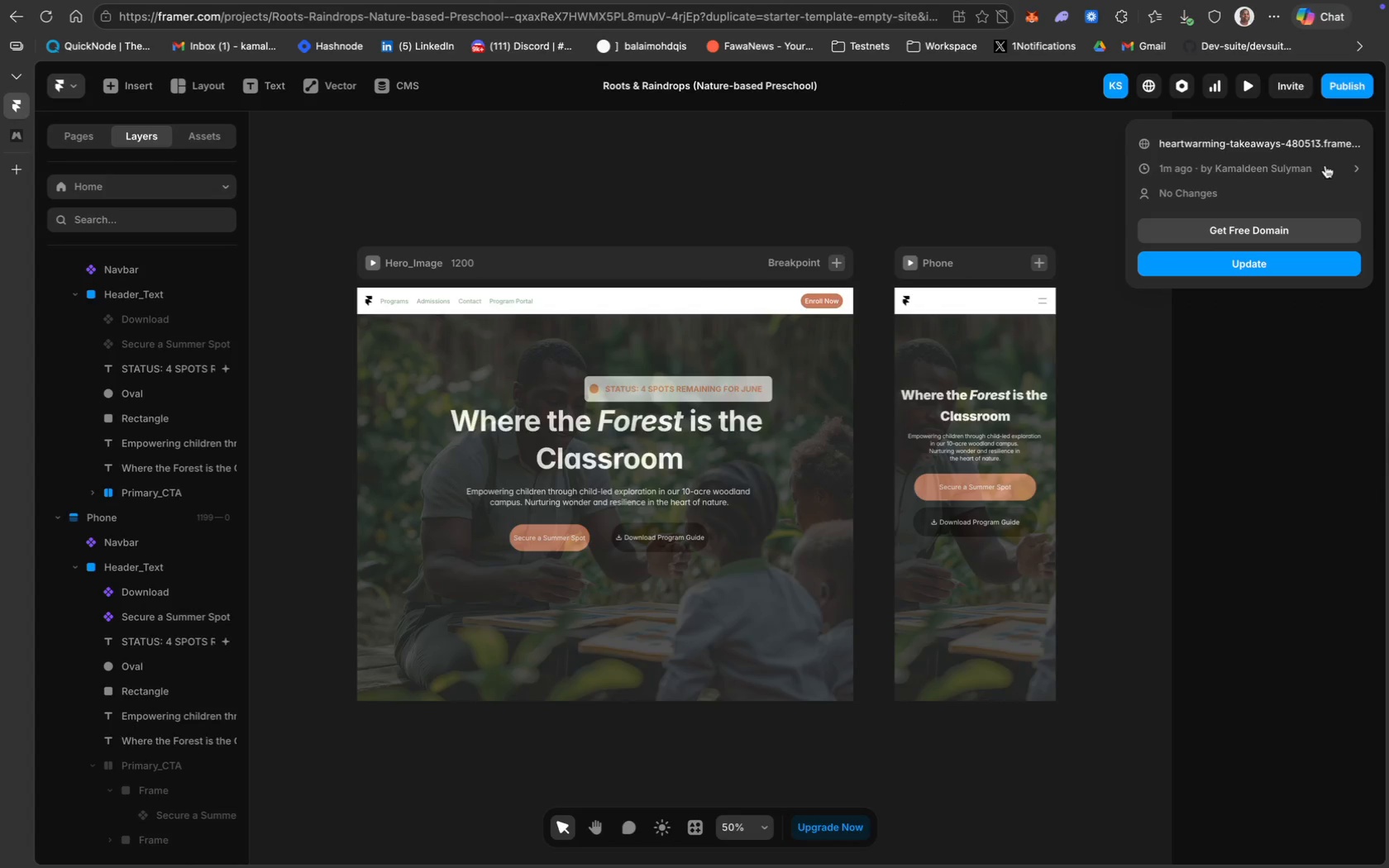 
left_click([1308, 143])
 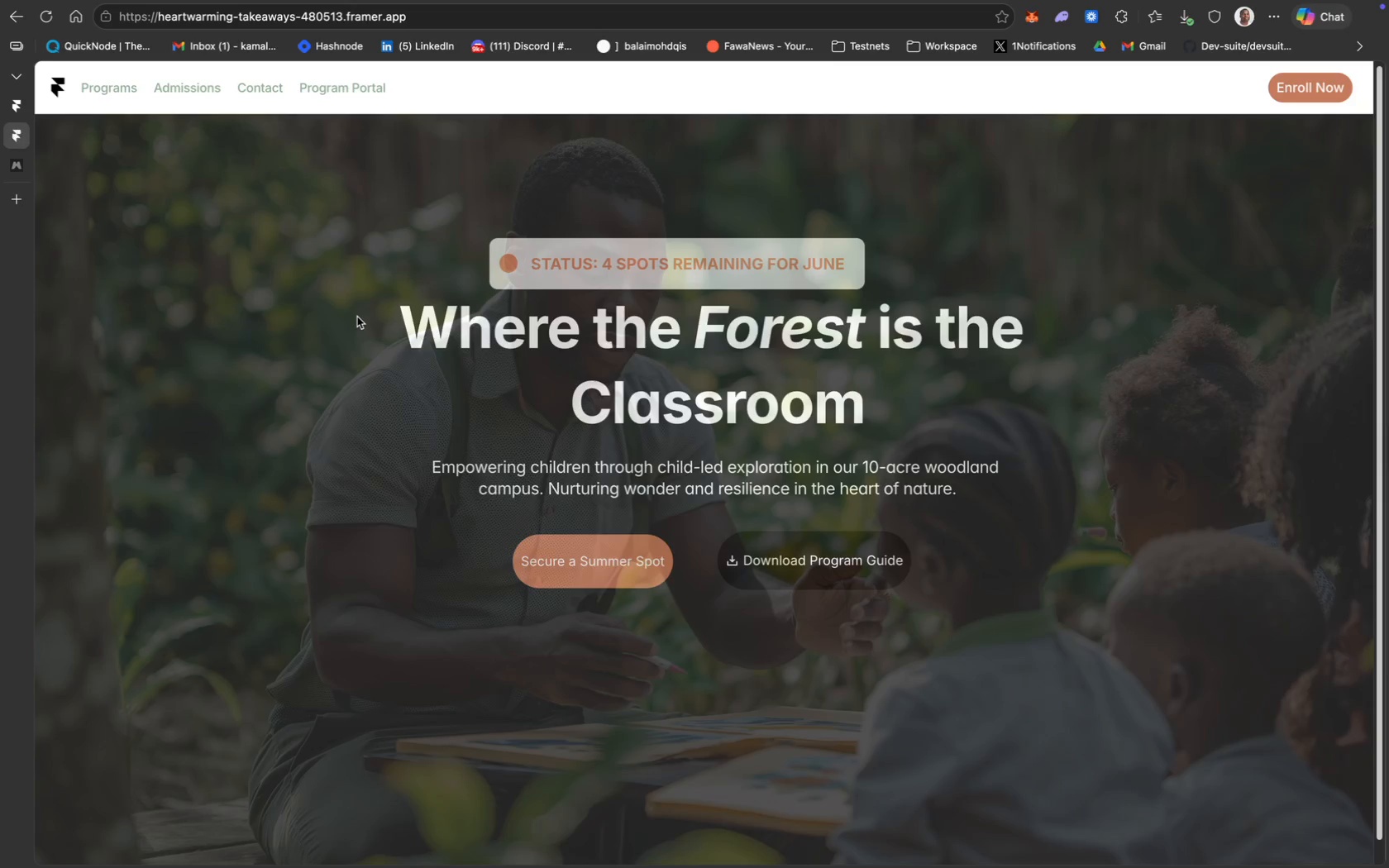 
wait(6.57)
 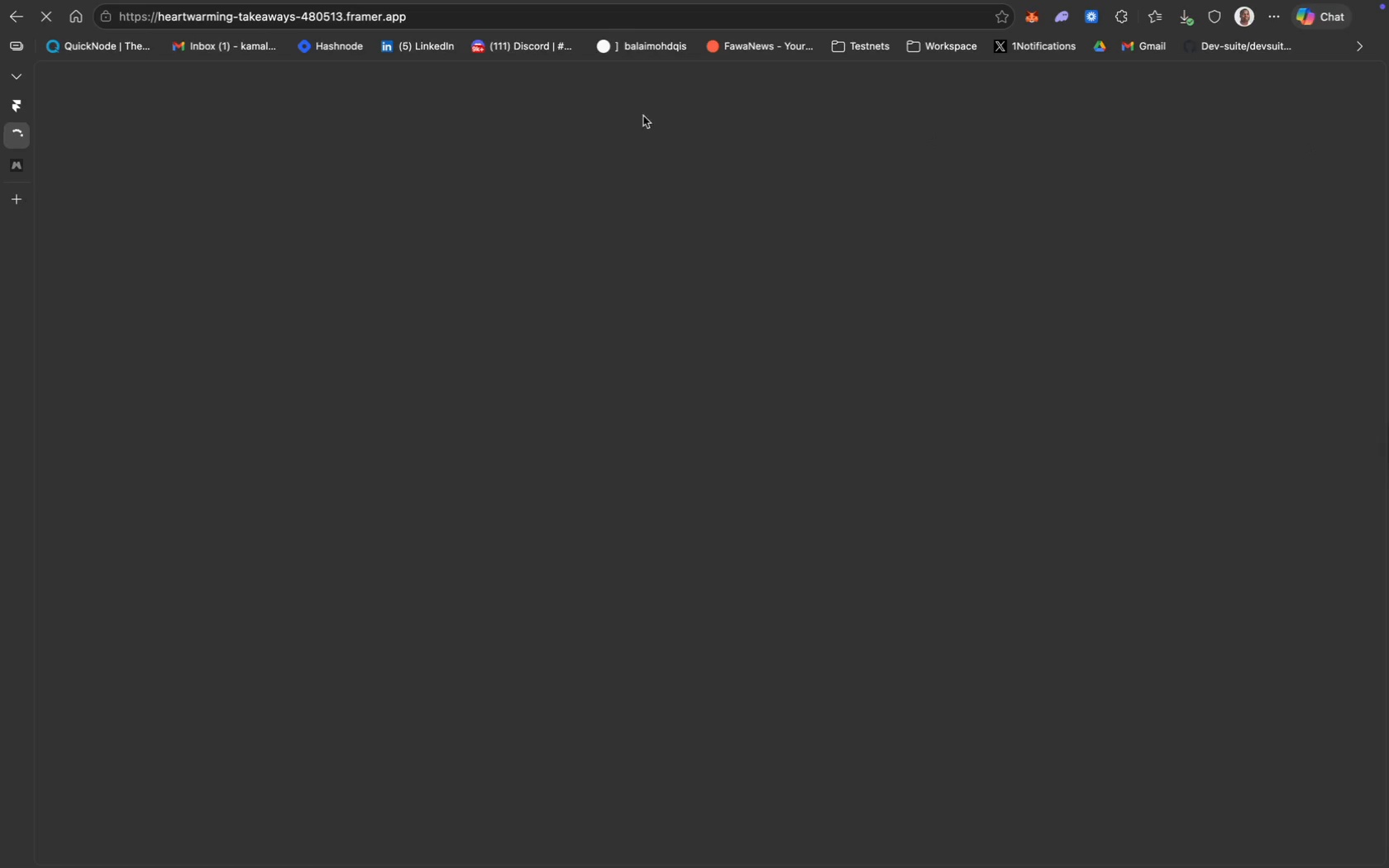 
scroll: coordinate [402, 460], scroll_direction: down, amount: 16.0
 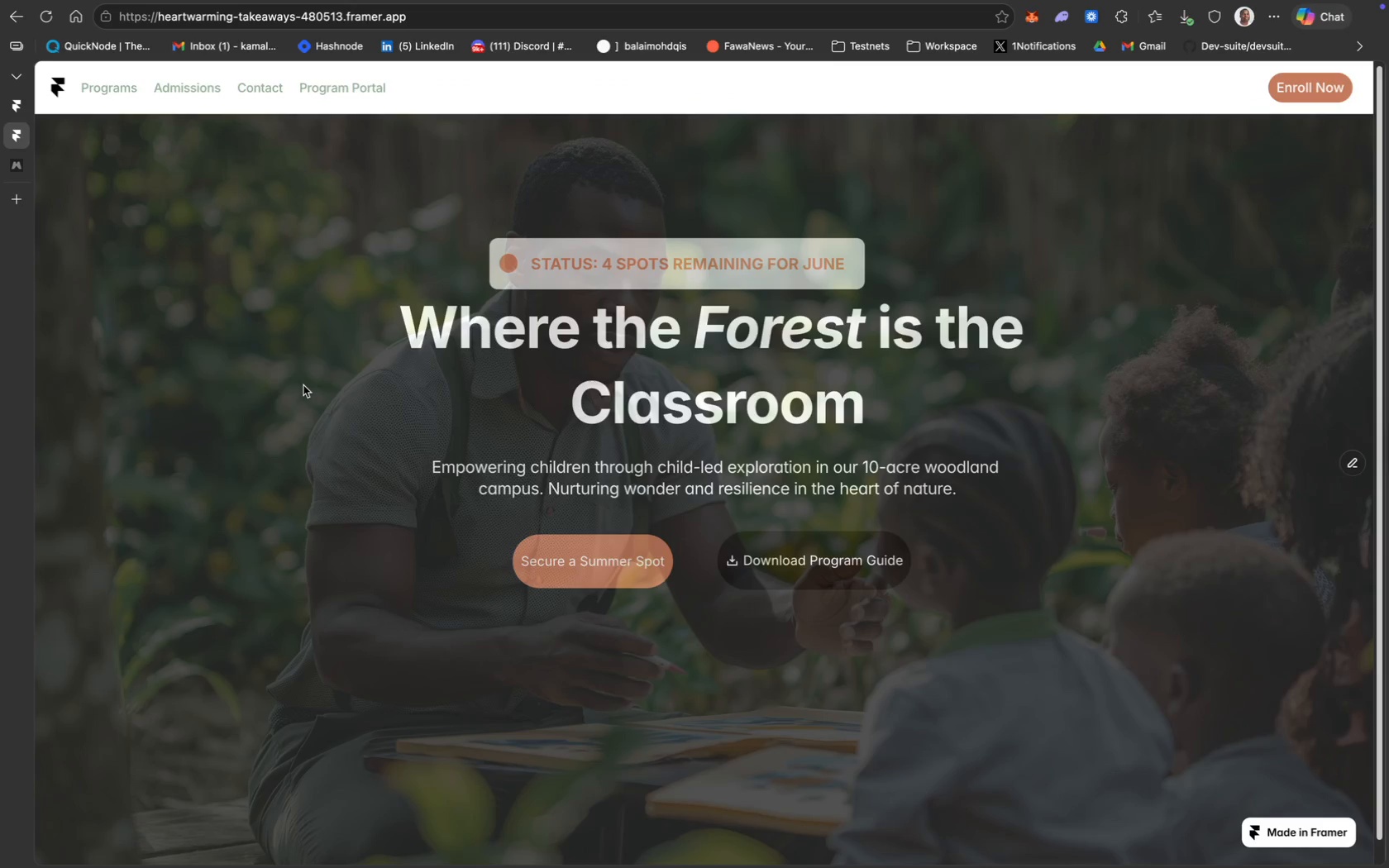 
wait(7.63)
 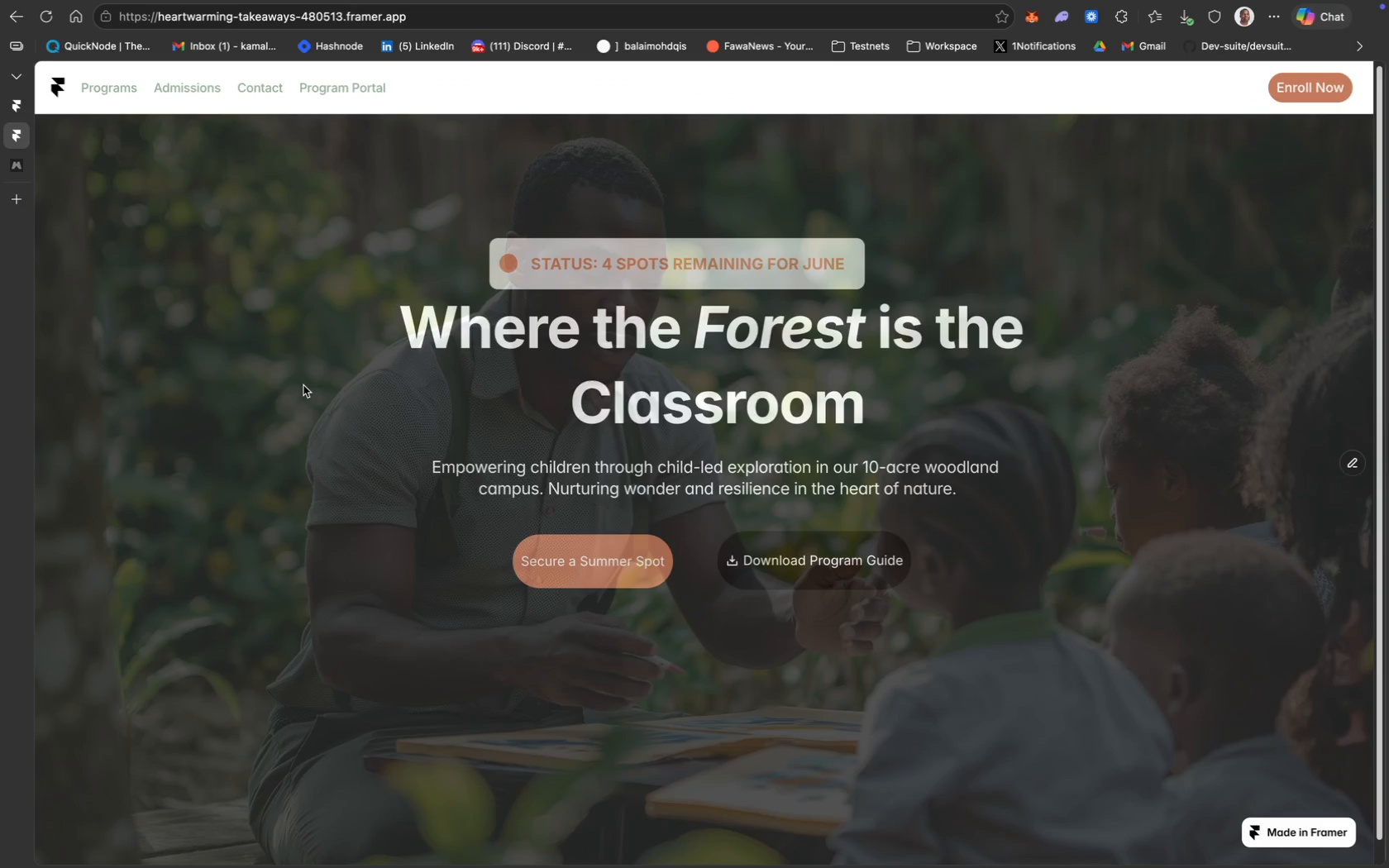 
mouse_move([18, 105])
 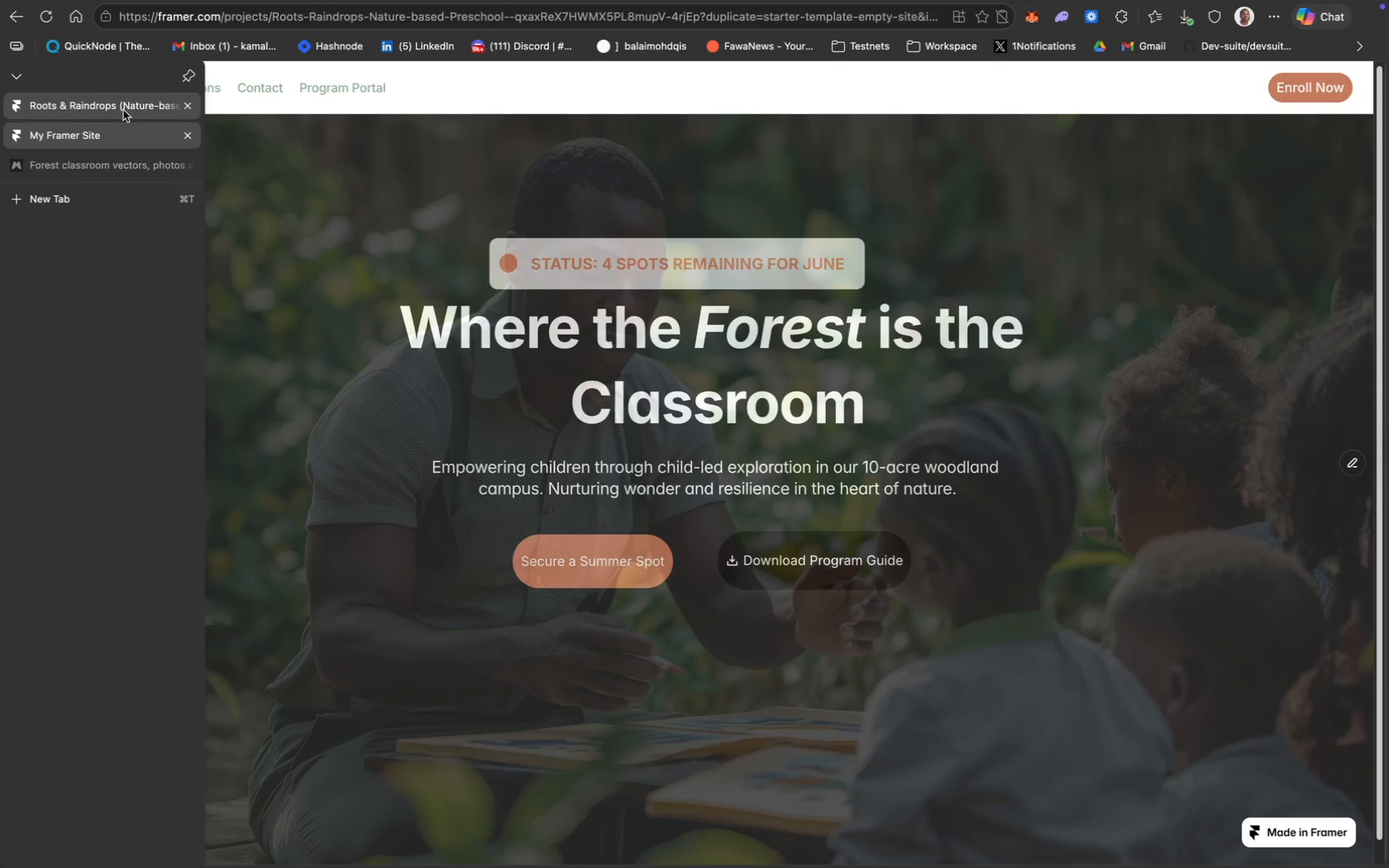 
left_click([123, 107])
 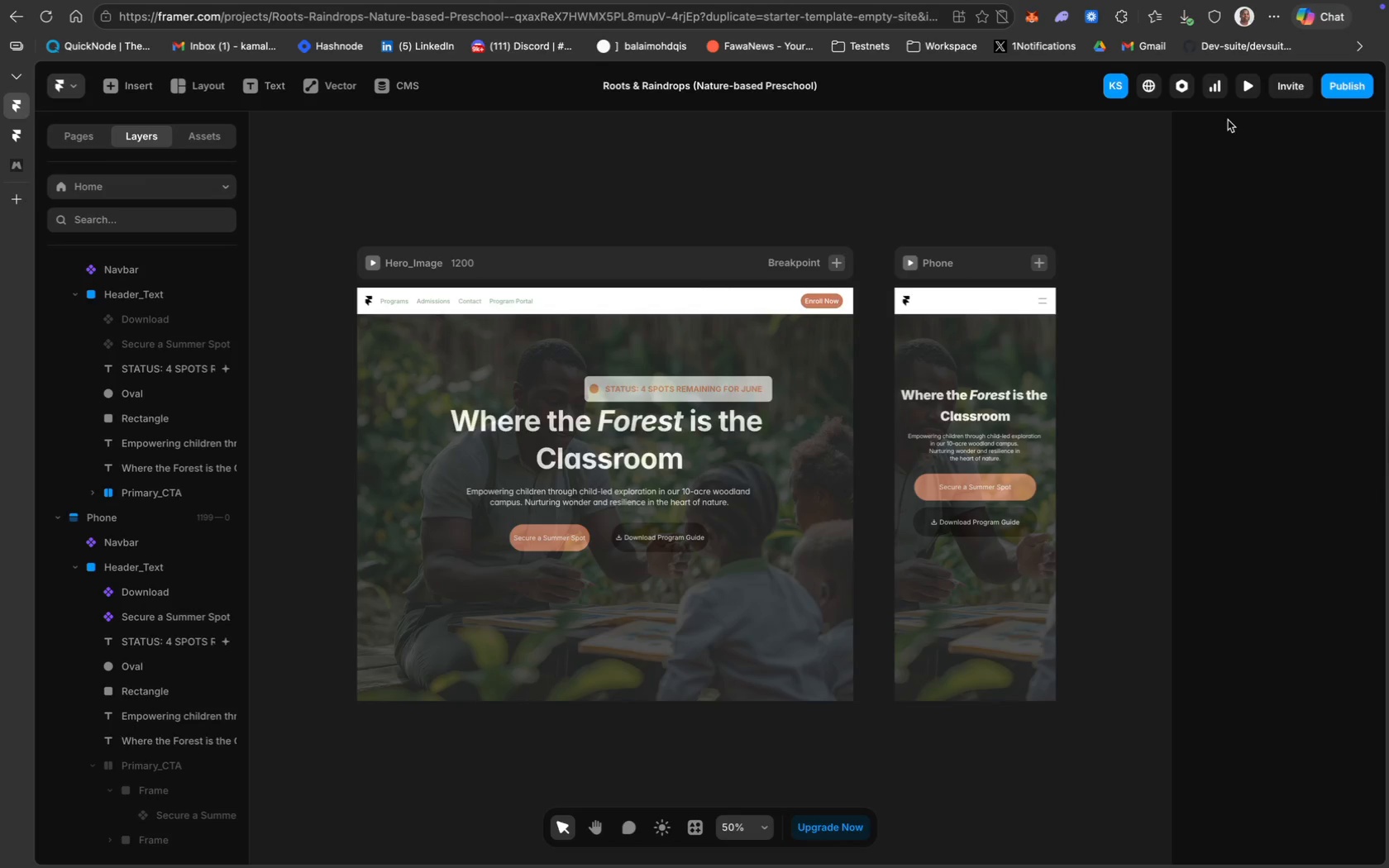 
wait(11.28)
 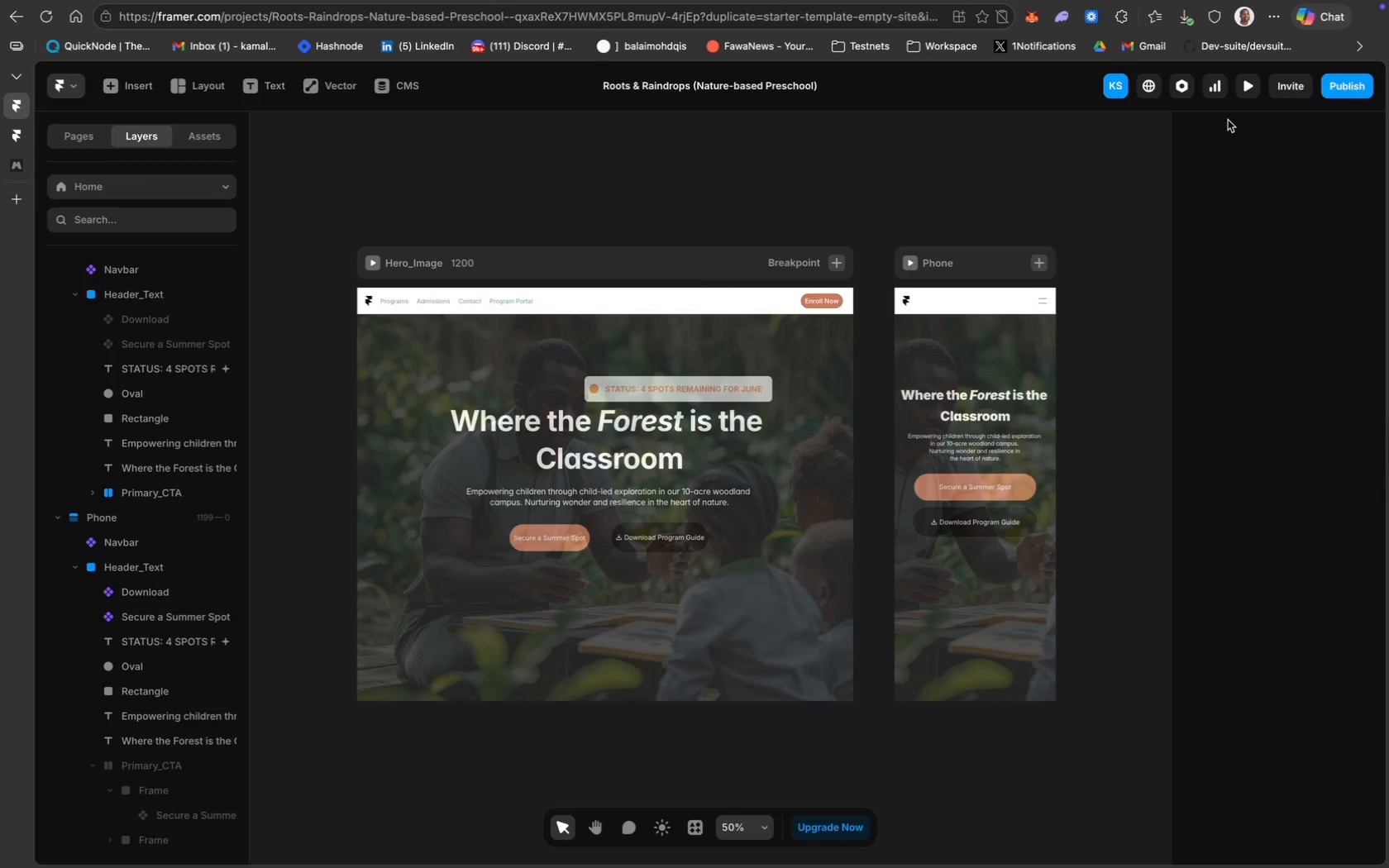 
left_click([64, 85])
 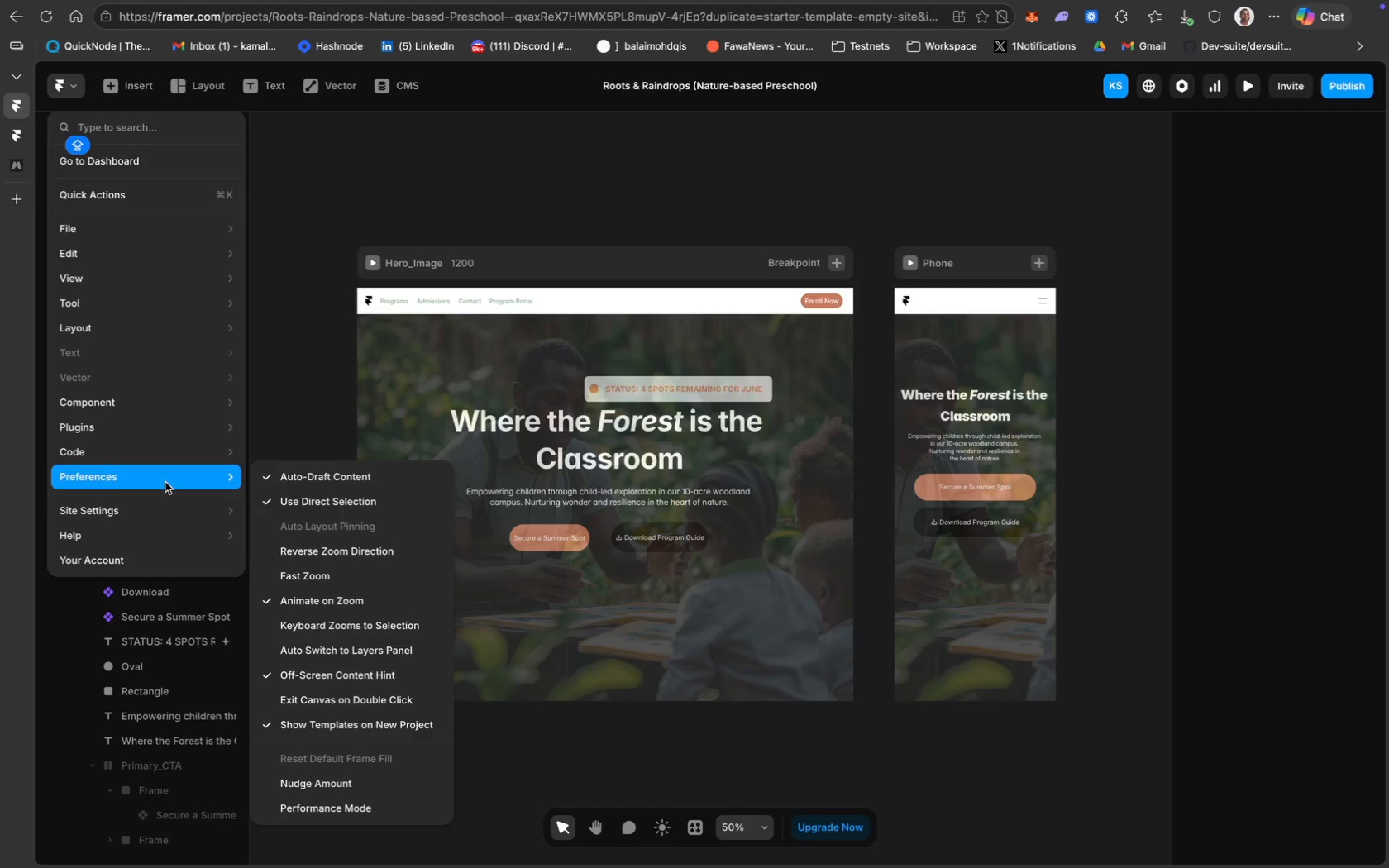 
wait(5.04)
 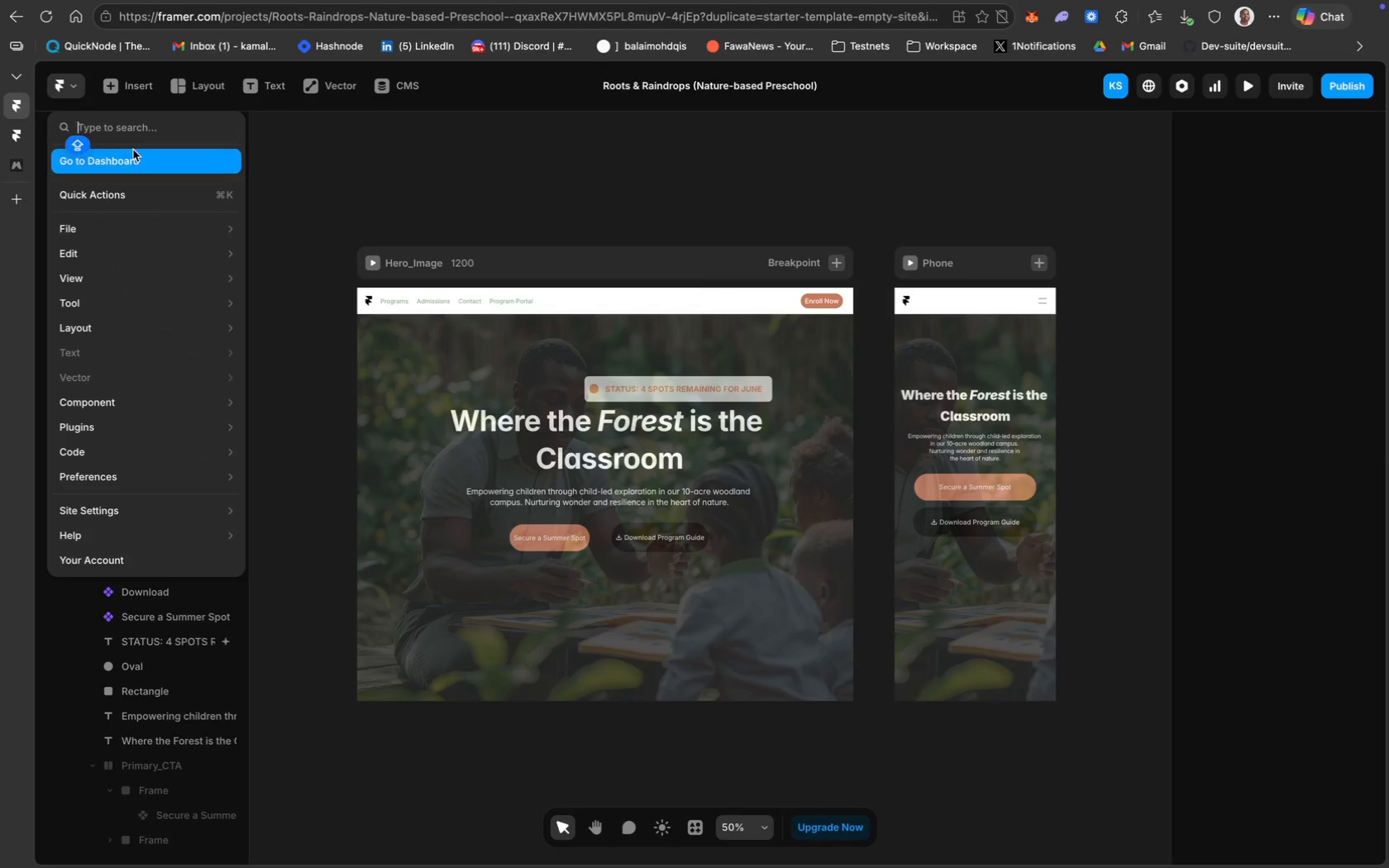 
mouse_move([146, 241])
 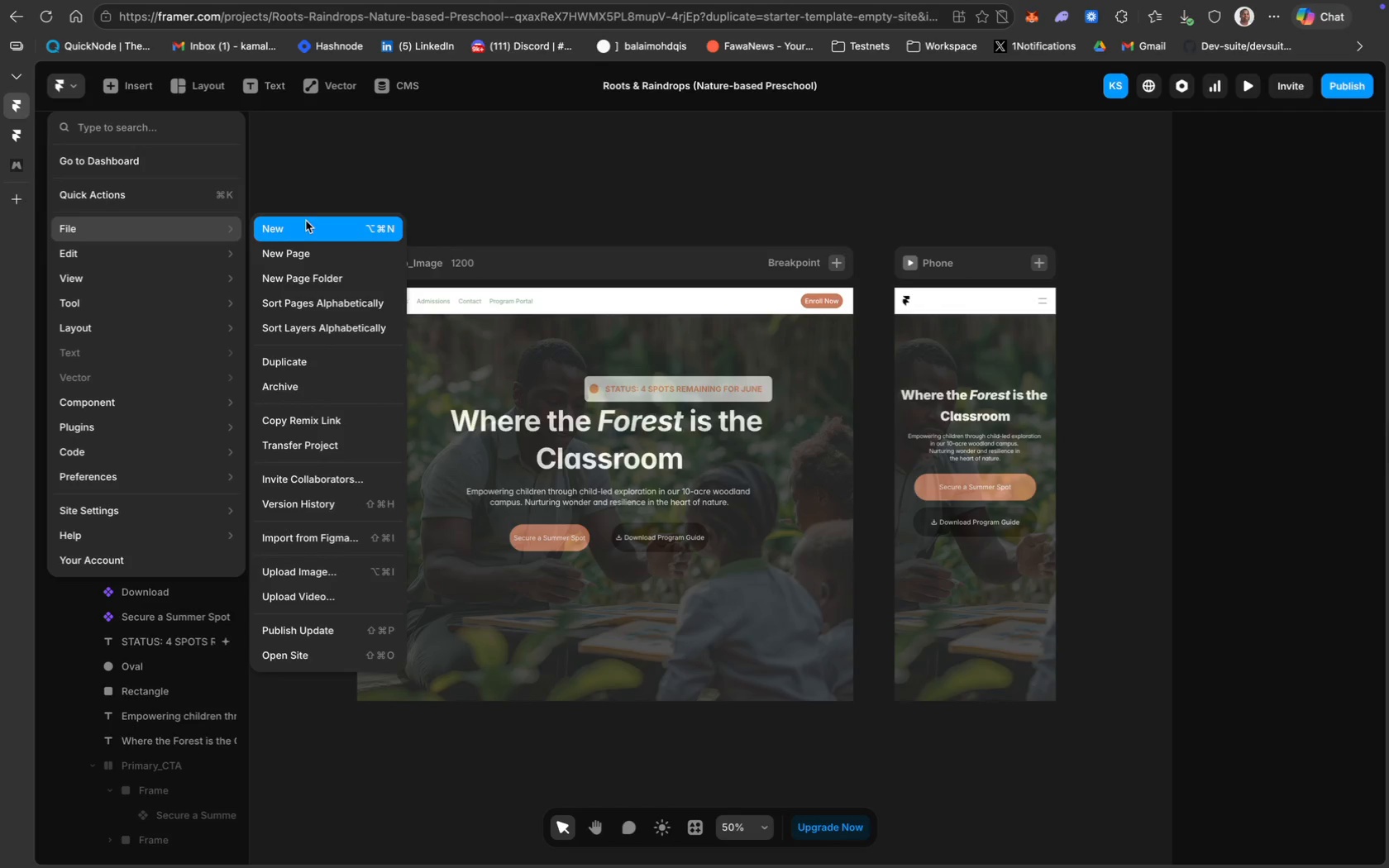 
wait(7.67)
 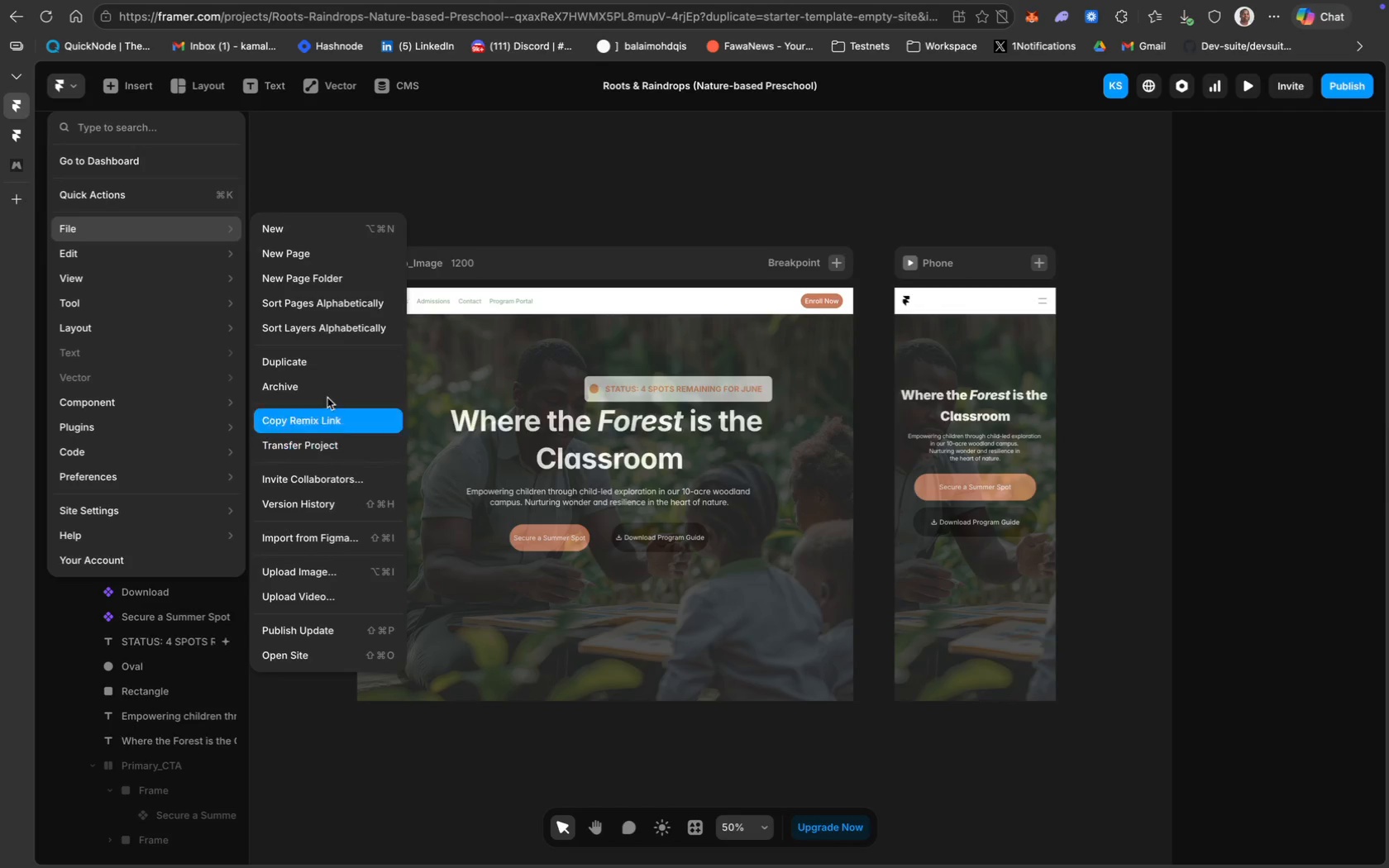 
left_click([503, 160])